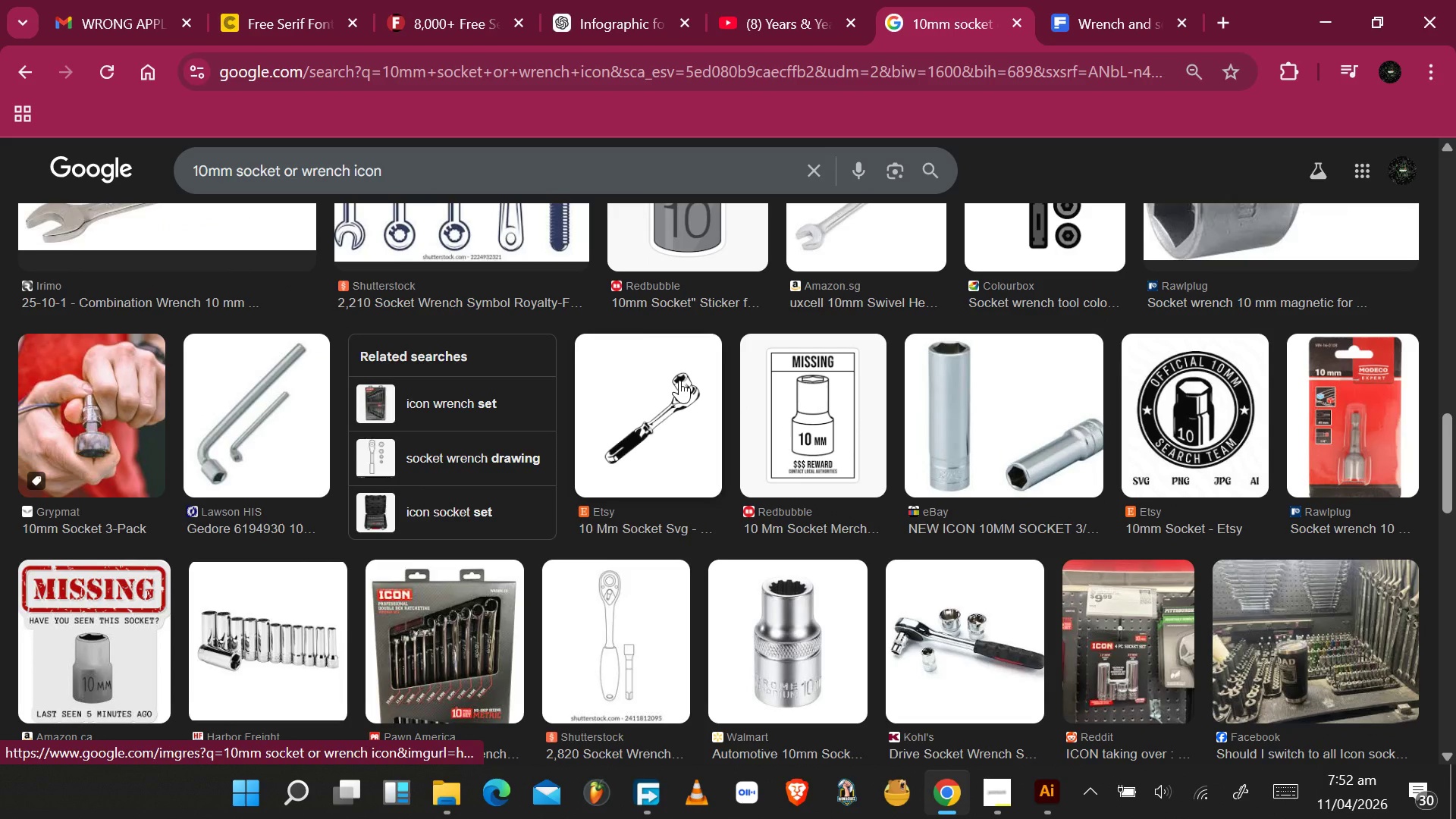 
left_click([679, 379])
 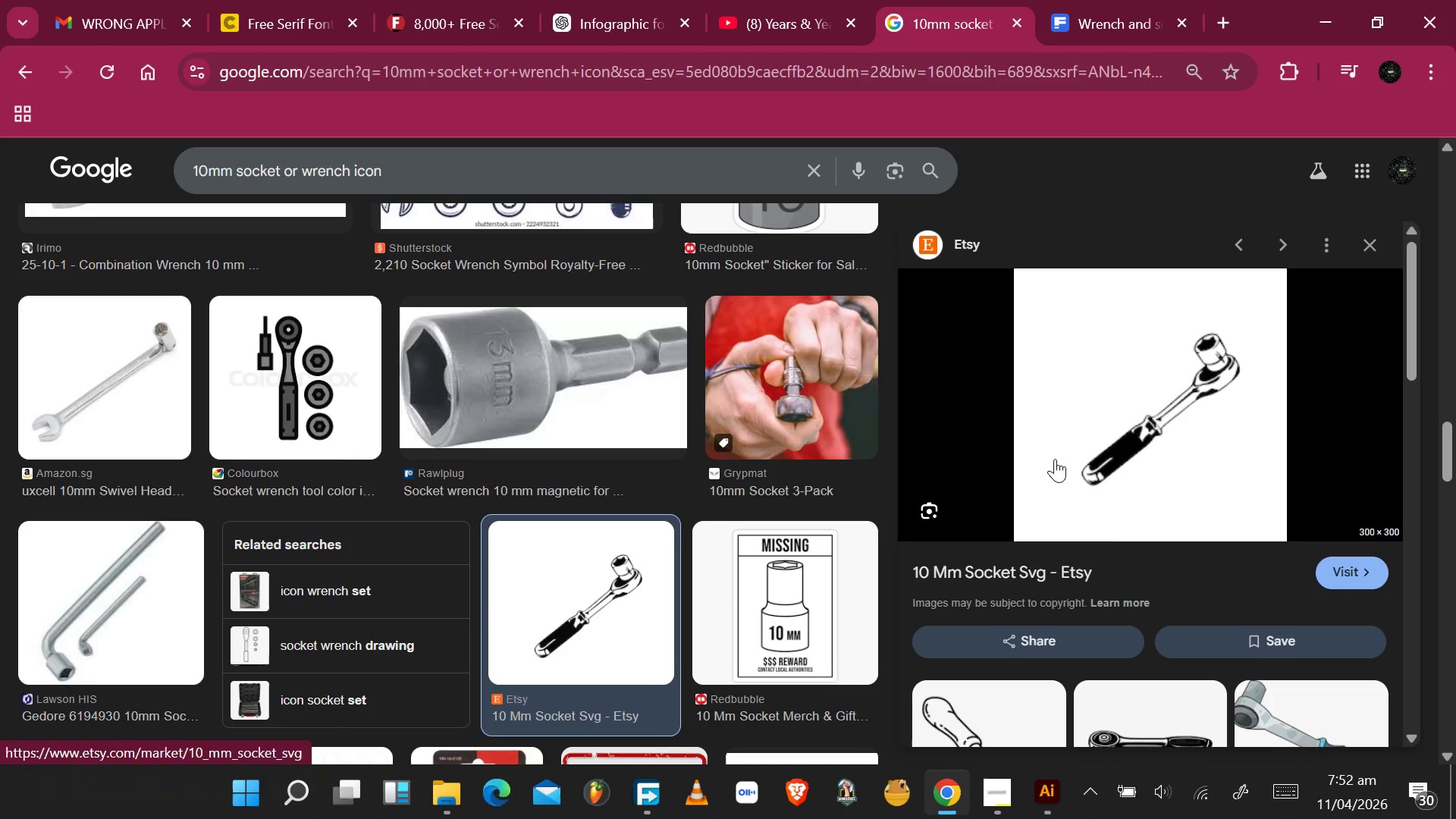 
scroll: coordinate [1066, 461], scroll_direction: down, amount: 3.0
 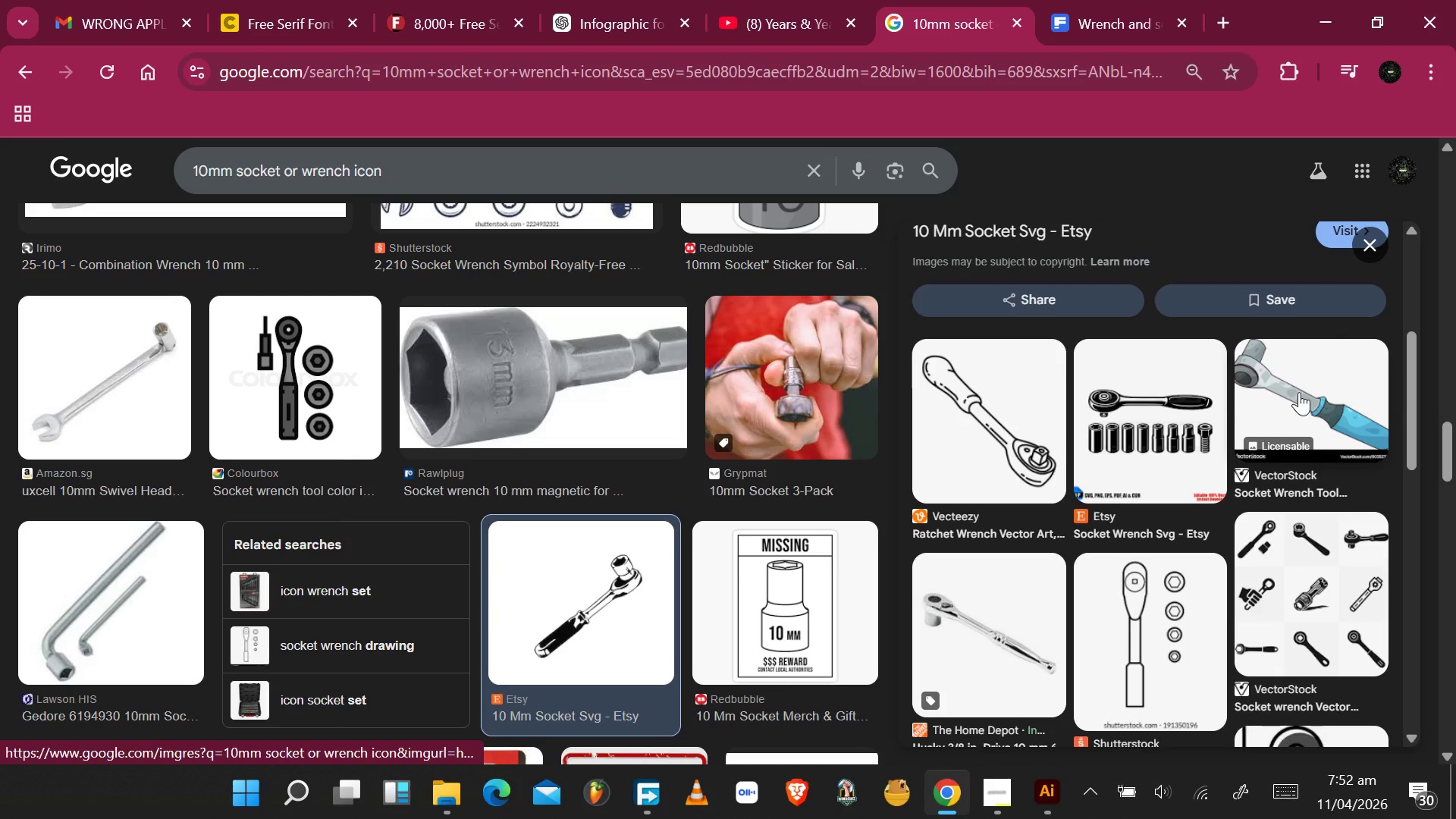 
wait(7.36)
 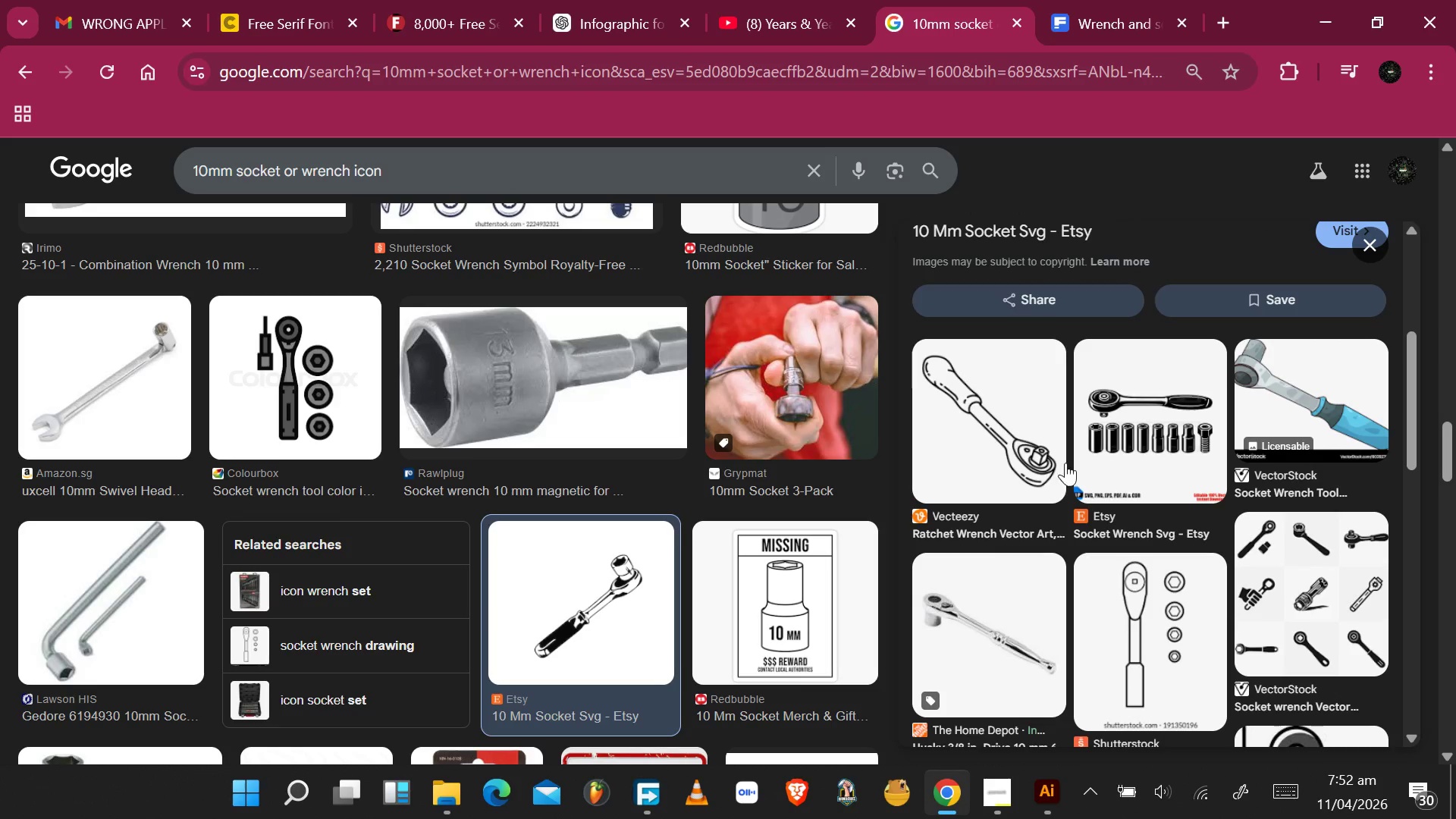 
scroll: coordinate [1140, 469], scroll_direction: down, amount: 6.0
 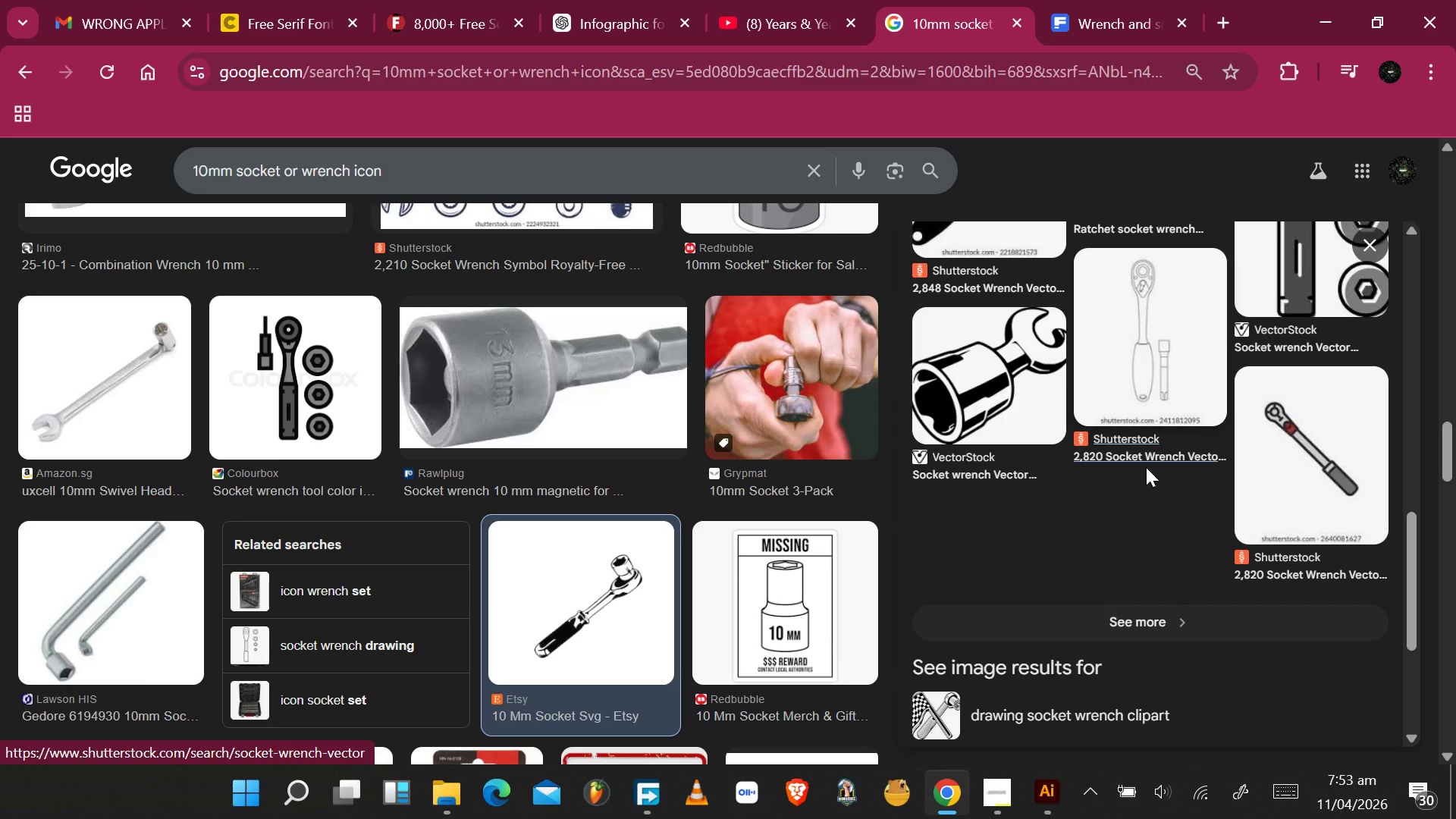 
scroll: coordinate [1144, 472], scroll_direction: up, amount: 3.0
 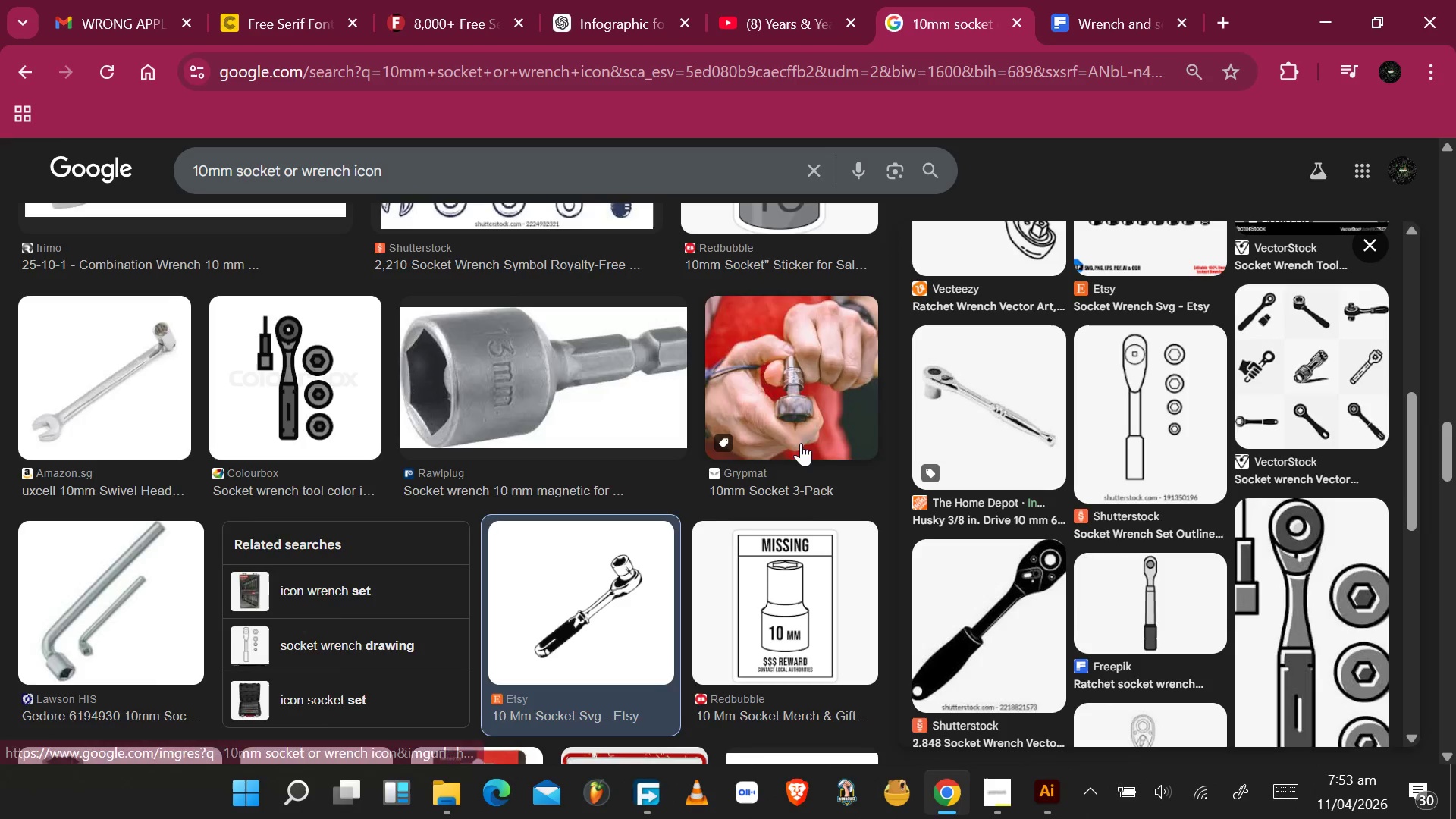 
scroll: coordinate [802, 453], scroll_direction: down, amount: 3.0
 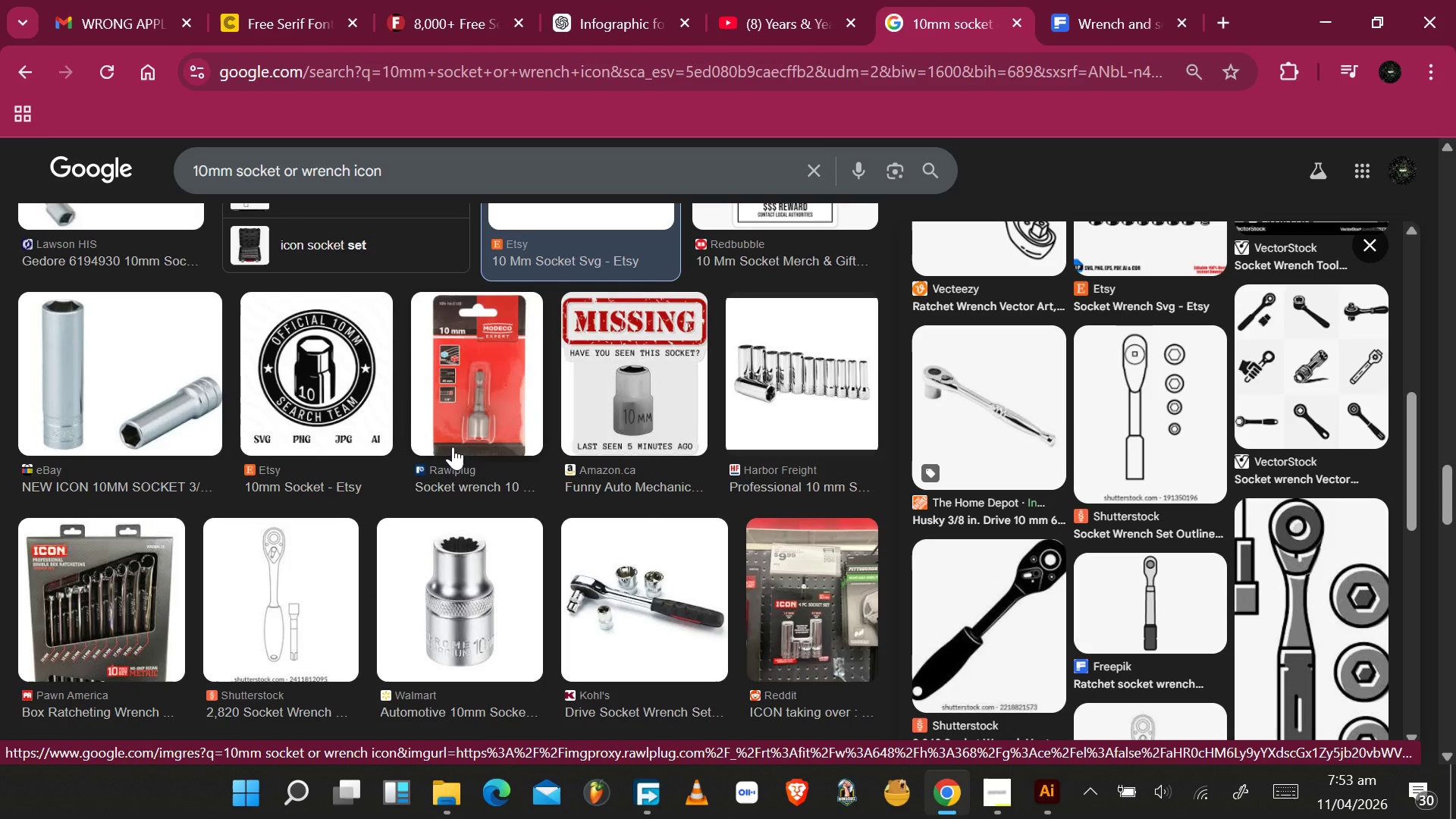 
wait(12.52)
 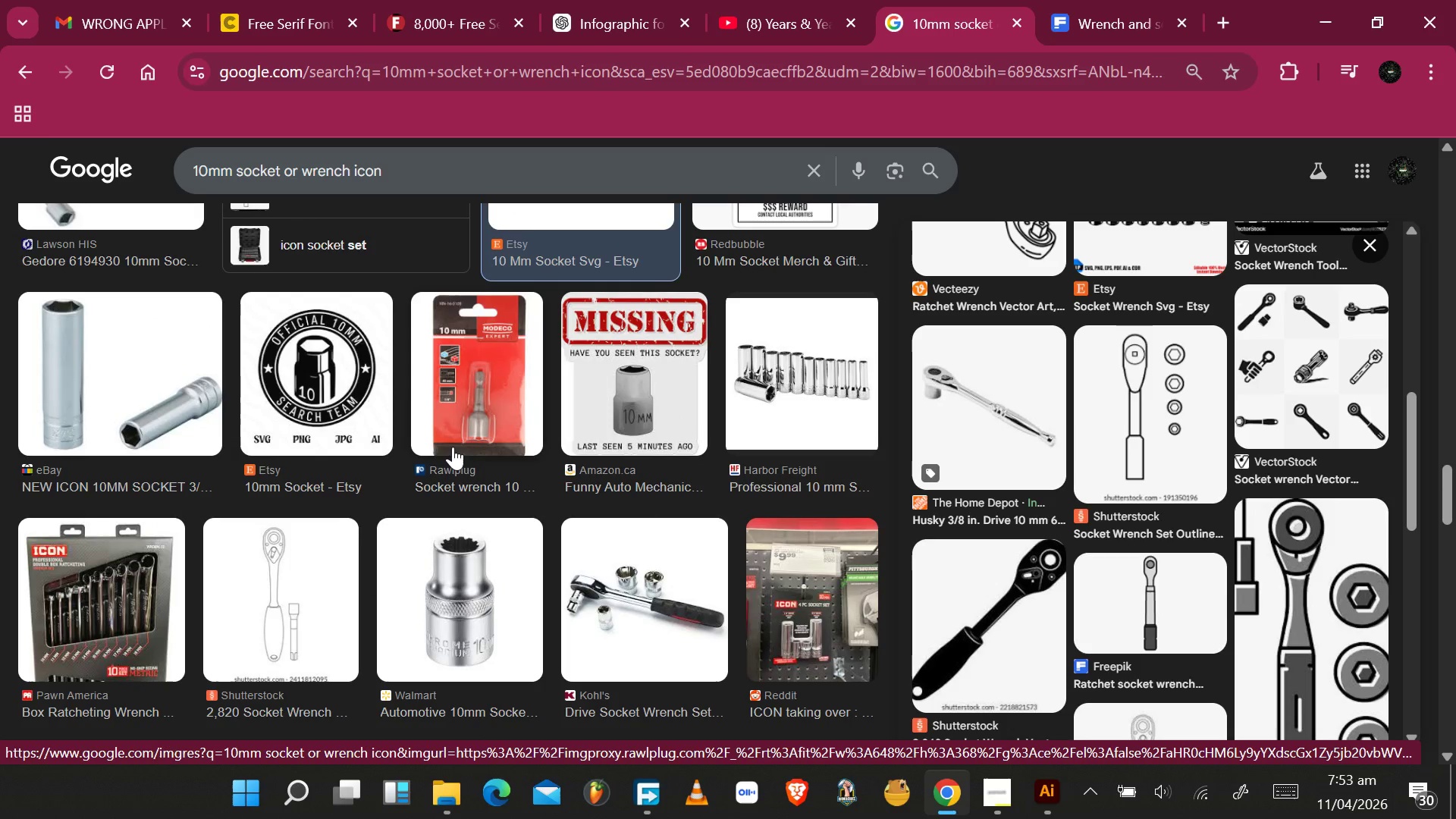 
scroll: coordinate [579, 559], scroll_direction: up, amount: 8.0
 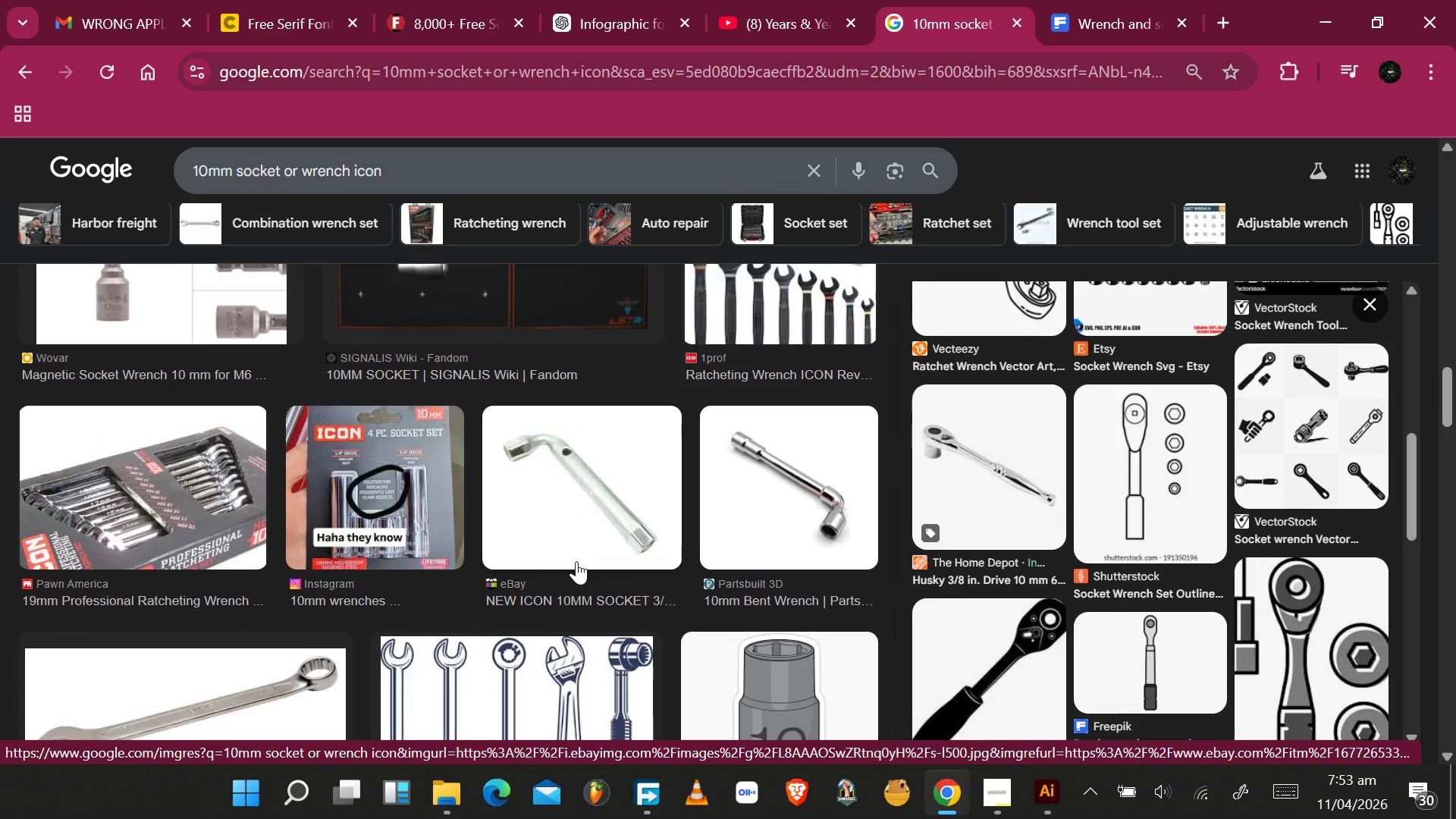 
scroll: coordinate [576, 563], scroll_direction: down, amount: 1.0
 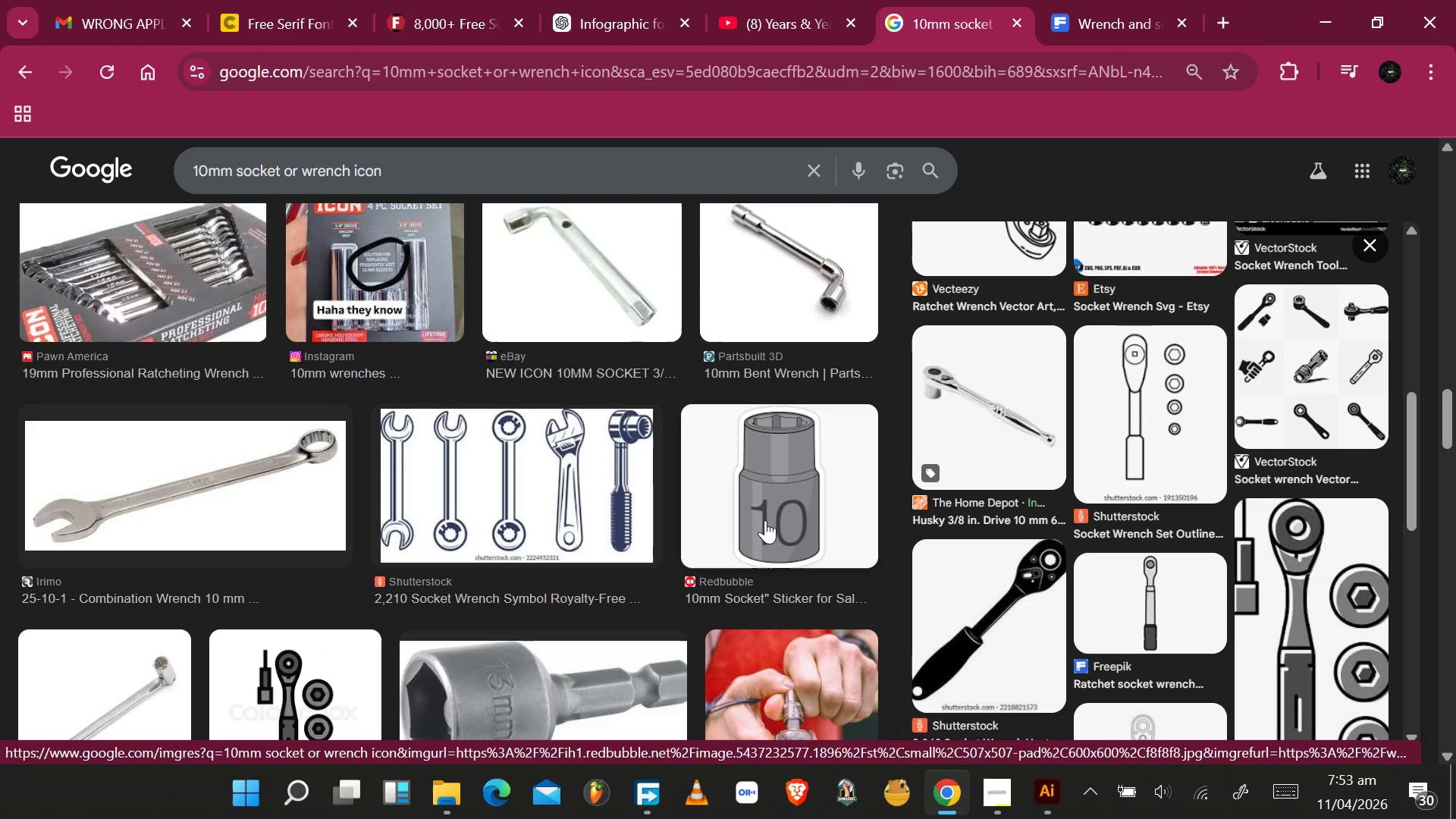 
left_click([764, 521])
 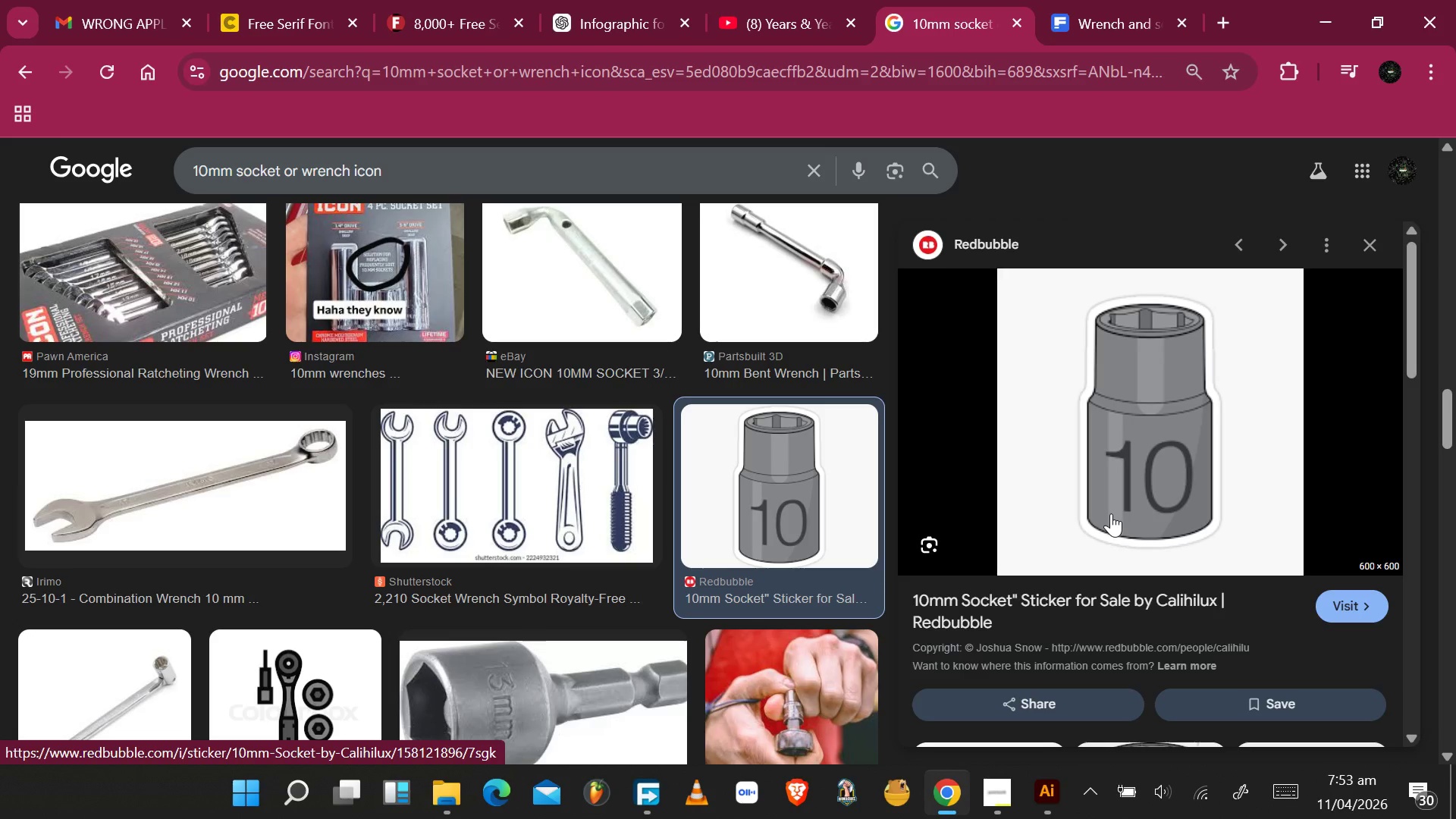 
scroll: coordinate [1132, 529], scroll_direction: down, amount: 3.0
 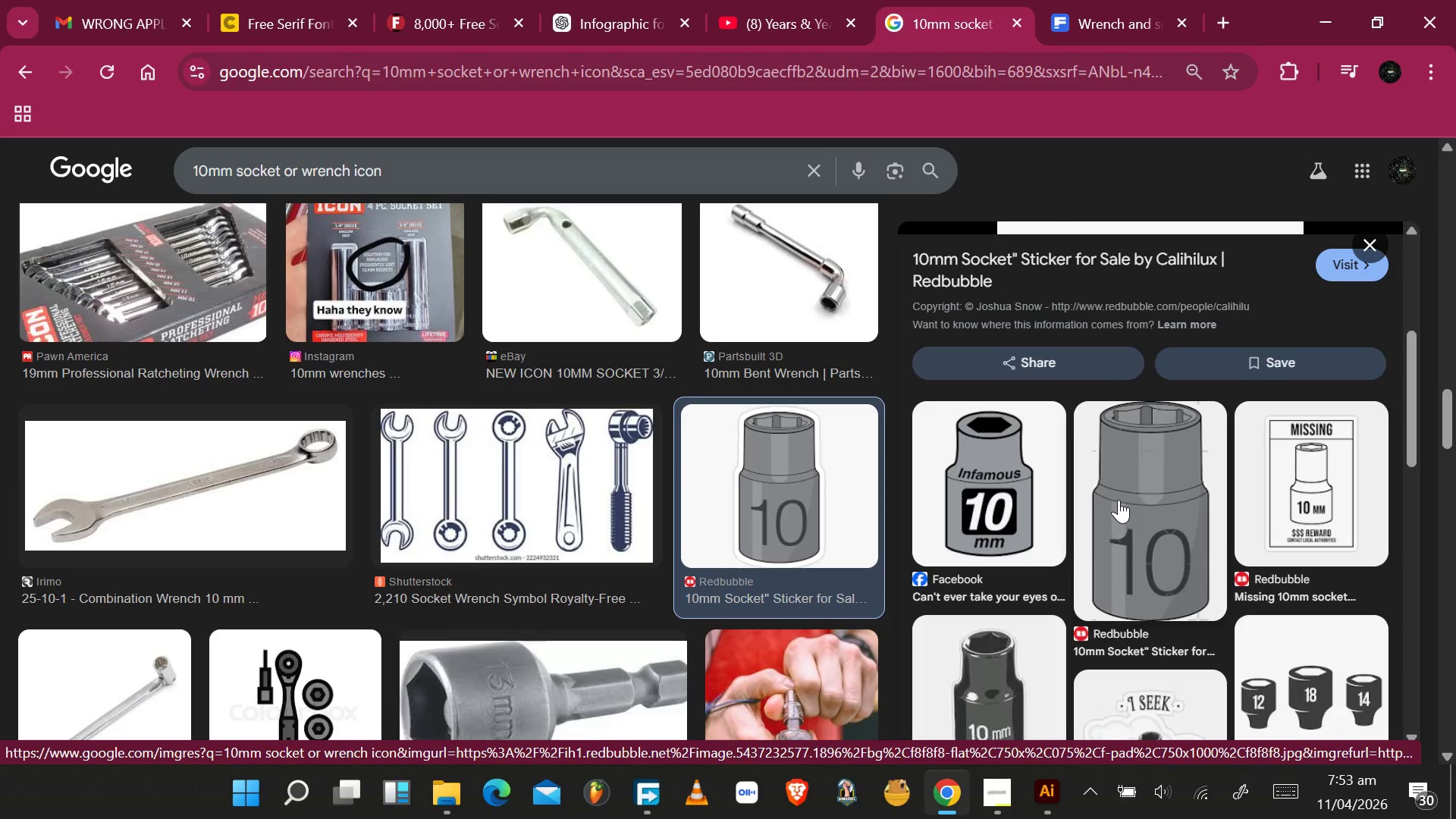 
scroll: coordinate [1120, 500], scroll_direction: none, amount: 0.0
 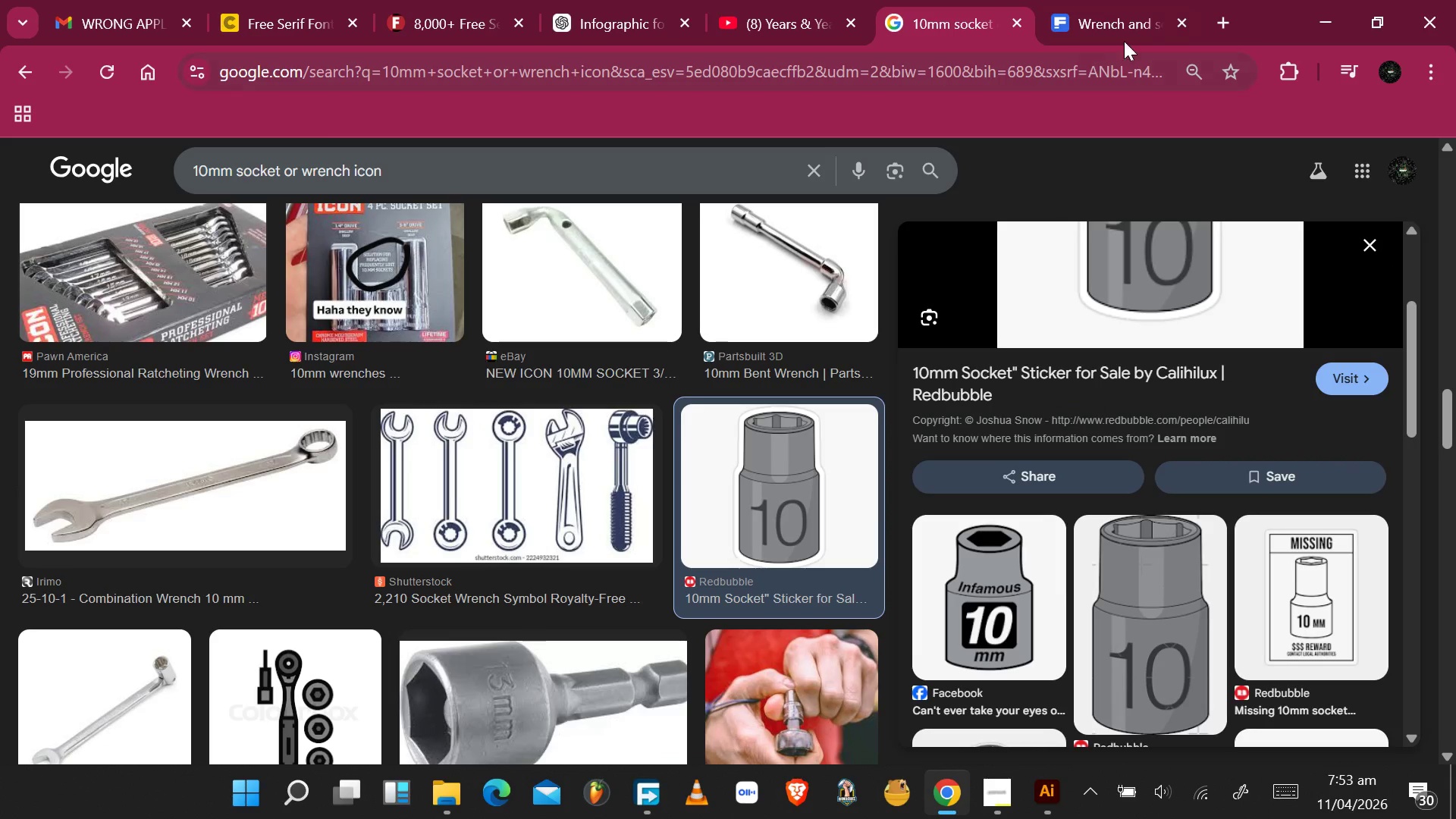 
left_click([1238, 25])
 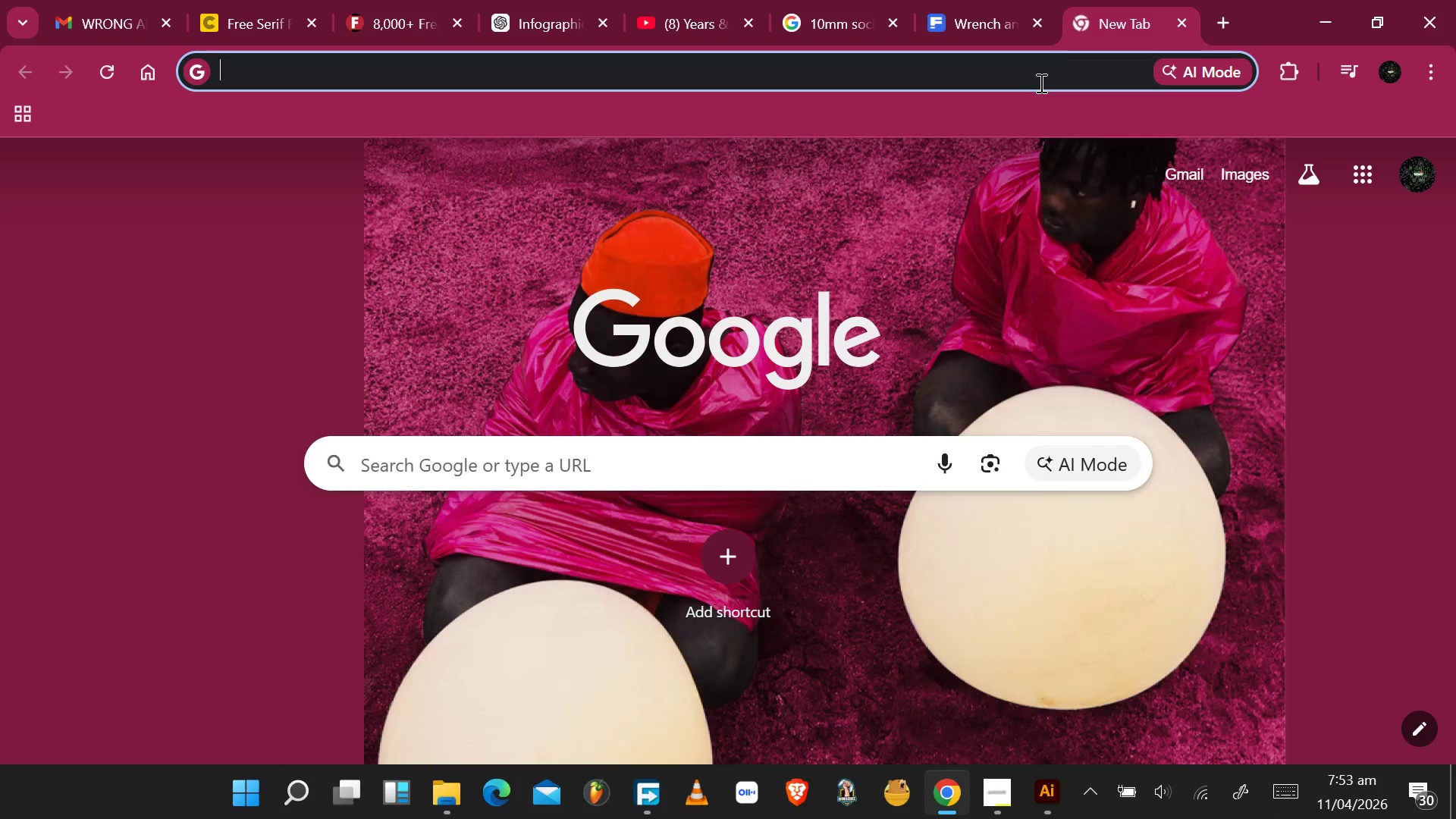 
type(pinter)
 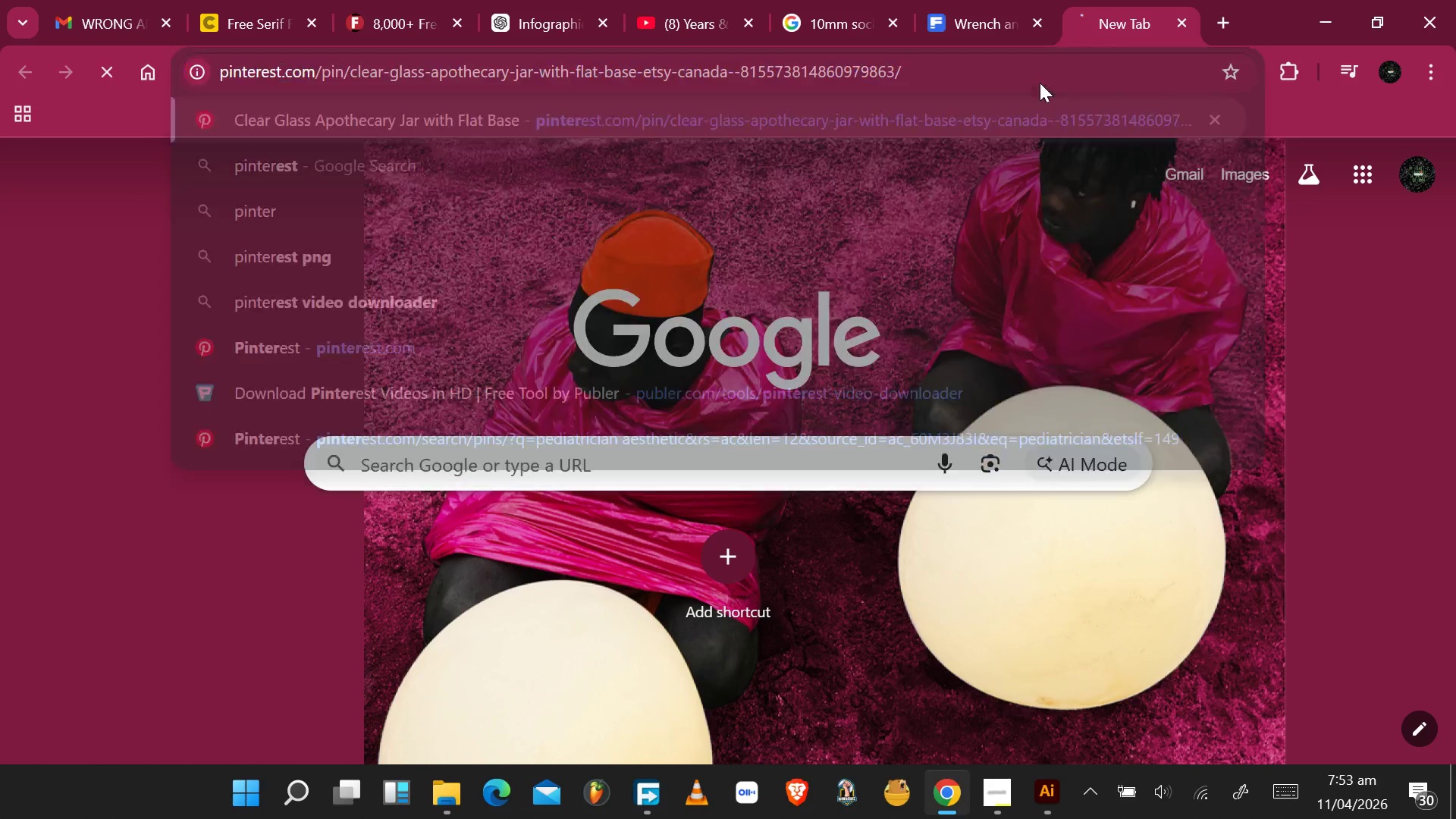 
key(Enter)
 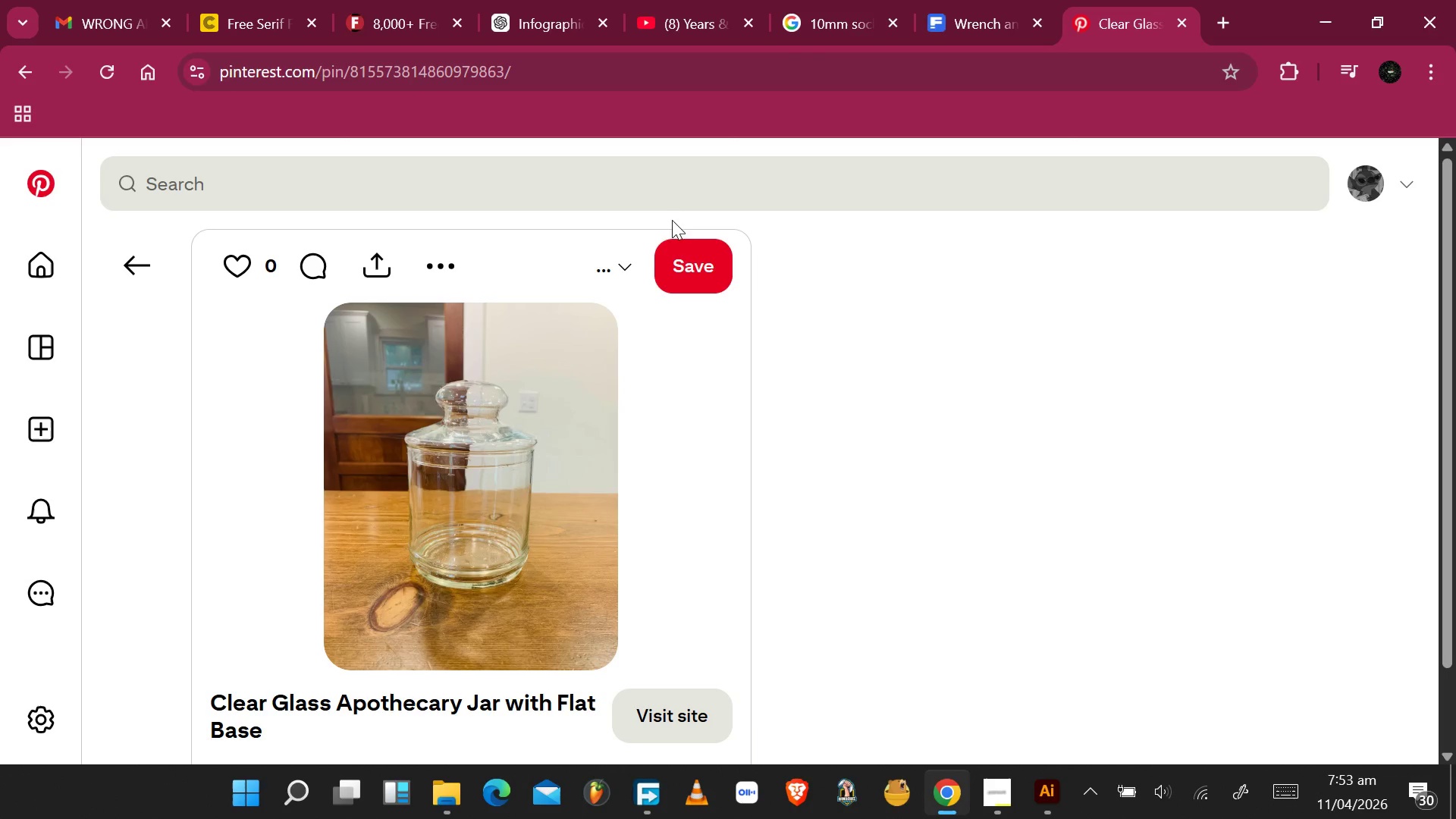 
left_click([657, 173])
 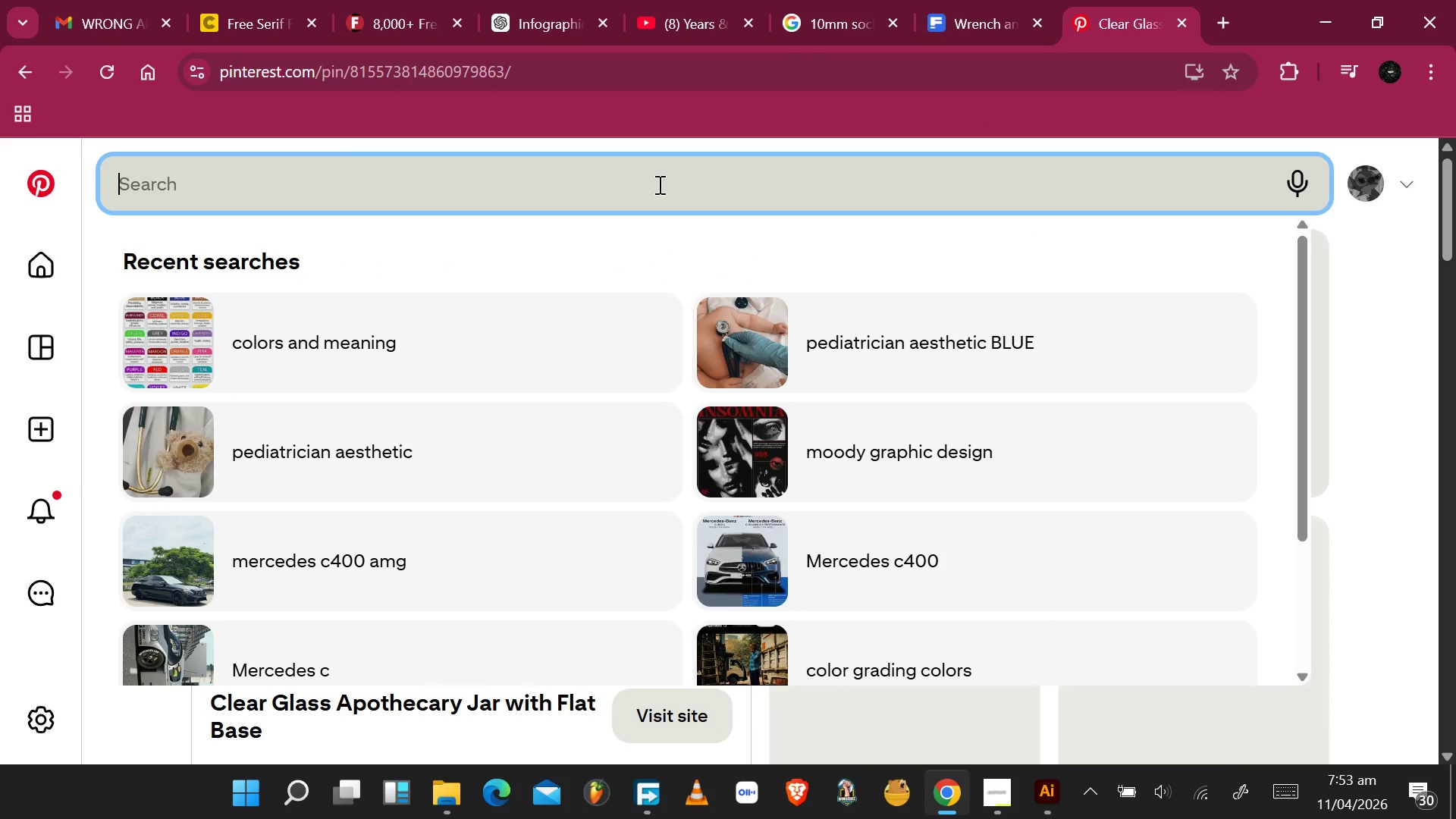 
key(Control+V)
 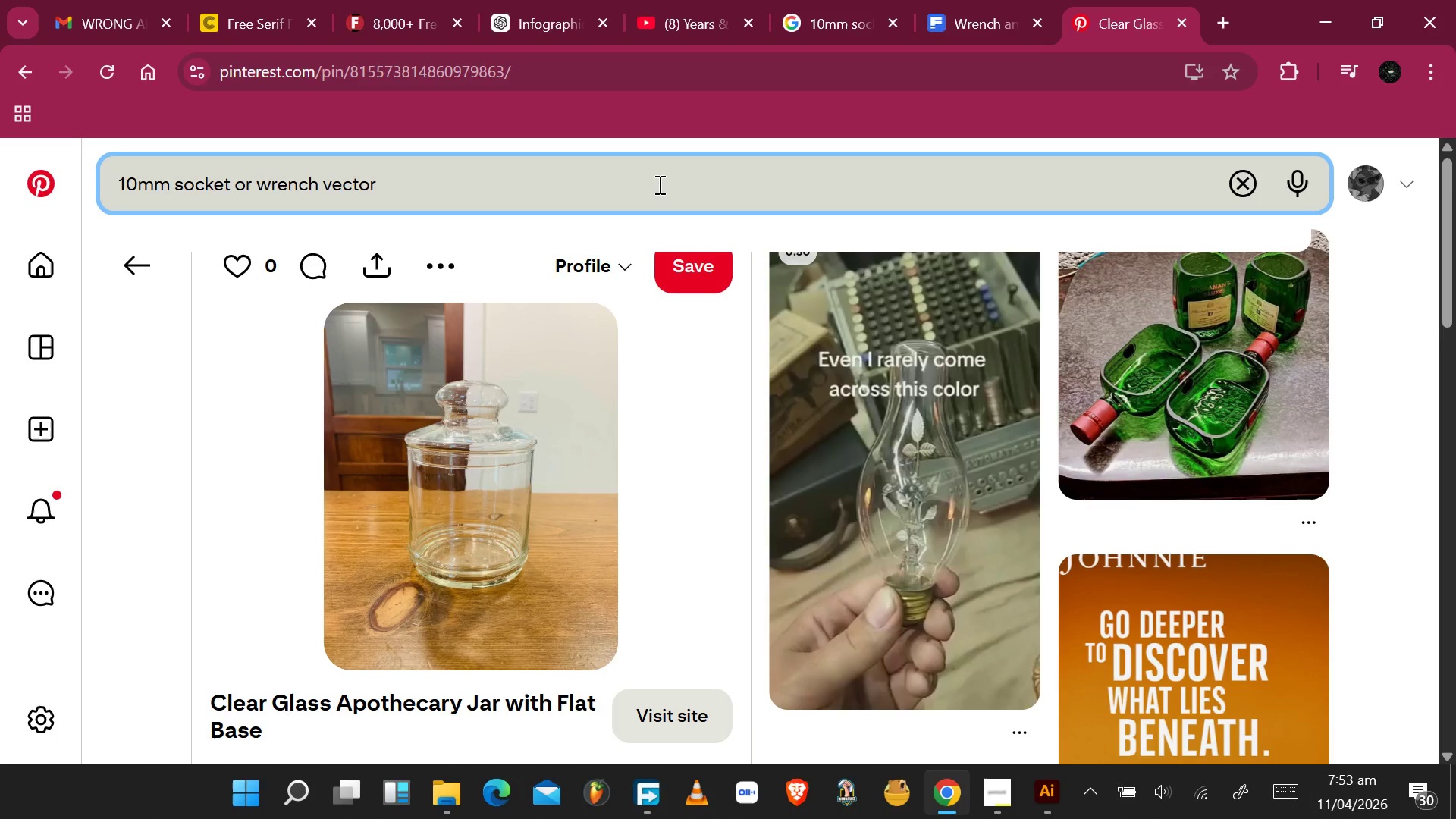 
key(Enter)
 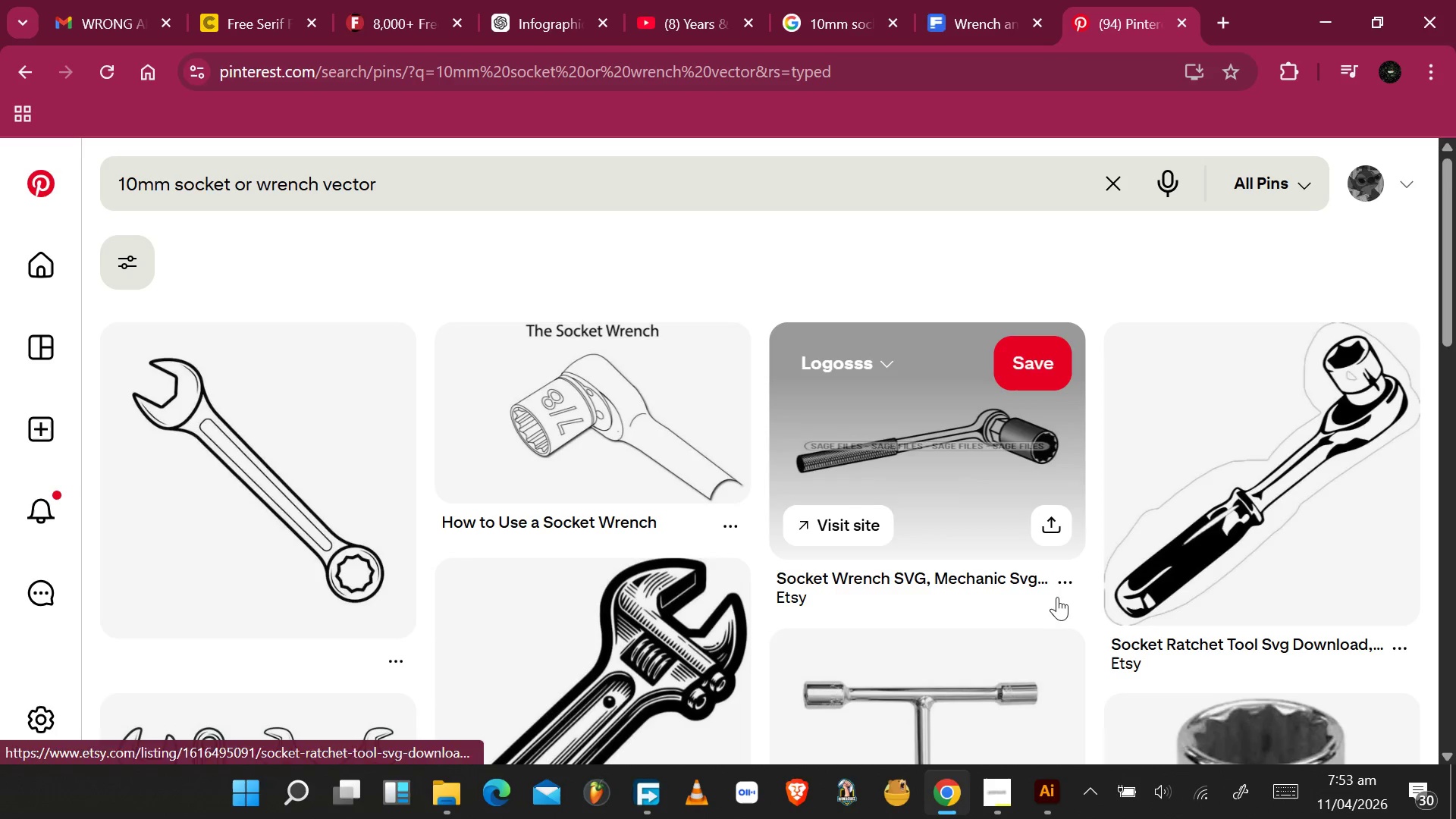 
wait(6.78)
 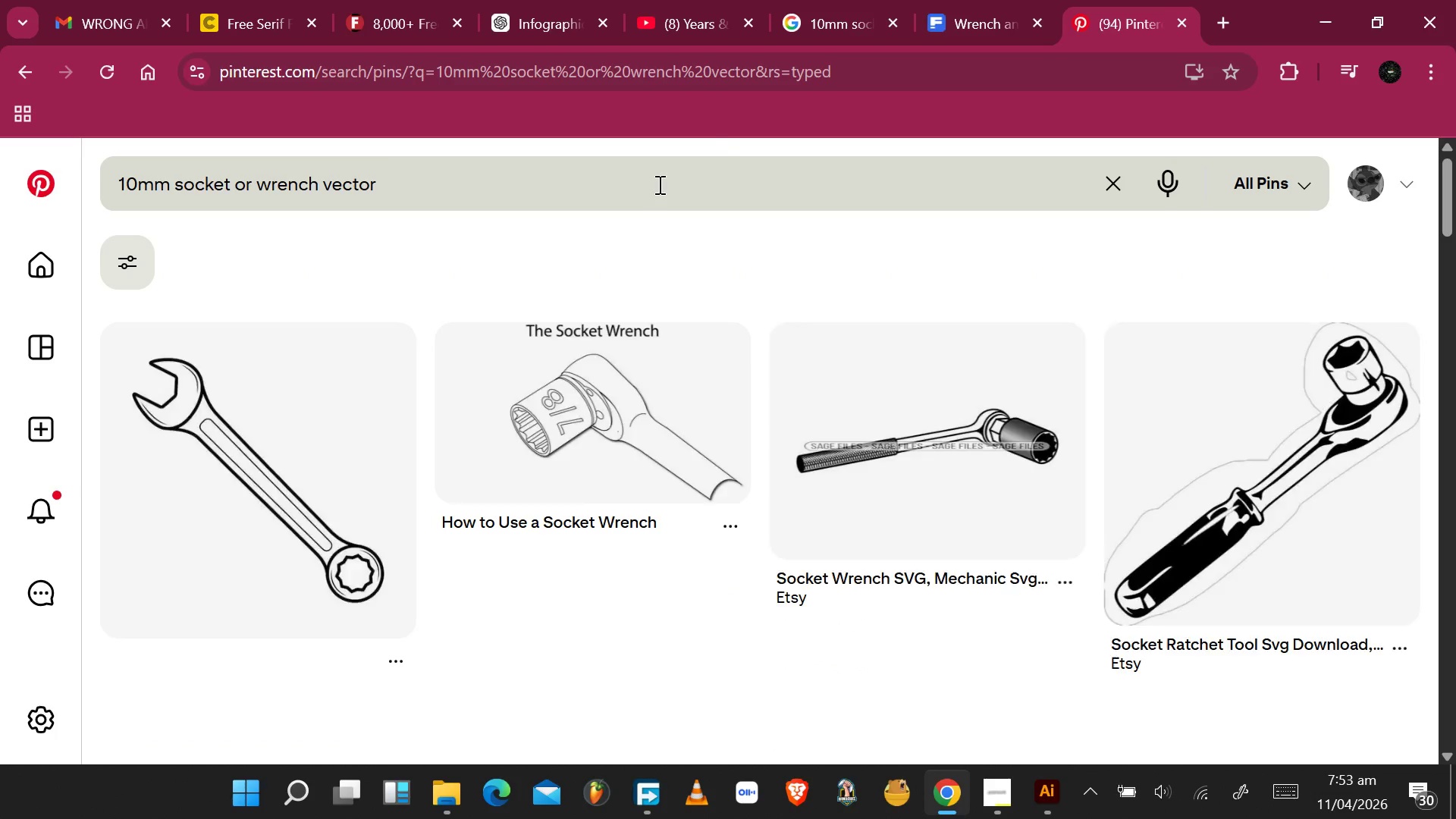 
scroll: coordinate [704, 499], scroll_direction: none, amount: 0.0
 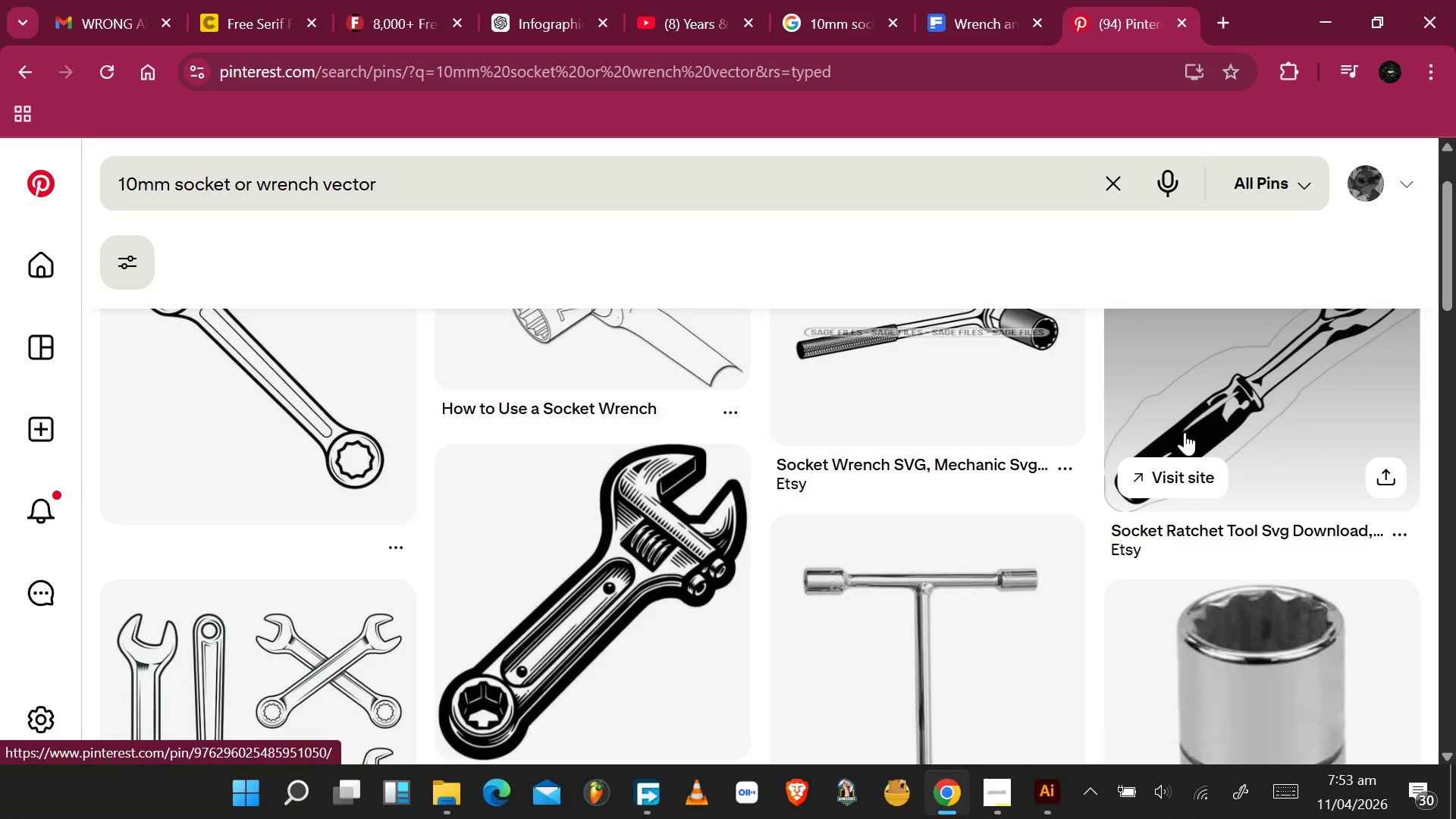 
scroll: coordinate [879, 521], scroll_direction: down, amount: 20.0
 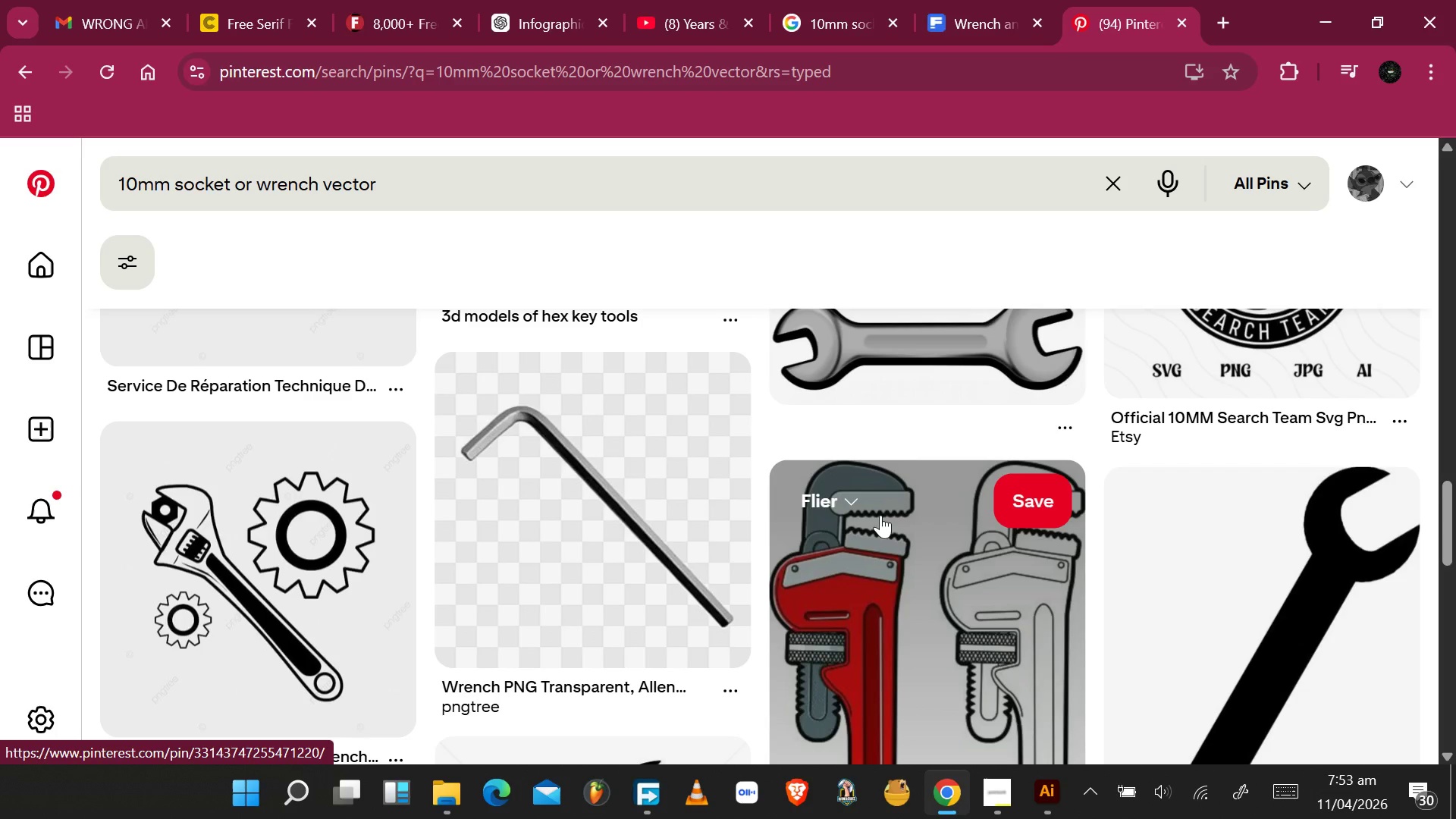 
scroll: coordinate [878, 519], scroll_direction: down, amount: 17.0
 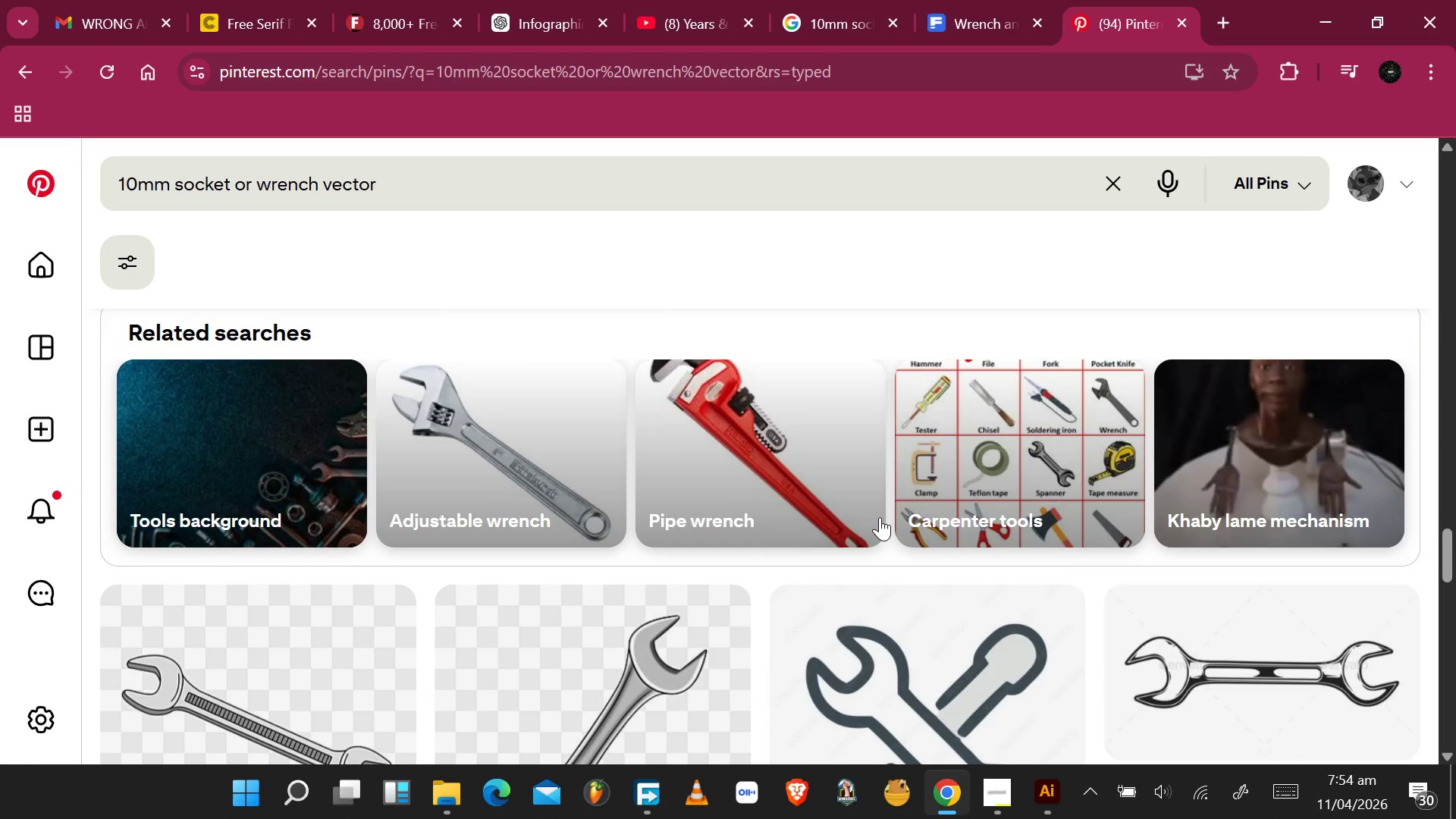 
scroll: coordinate [880, 517], scroll_direction: down, amount: 4.0
 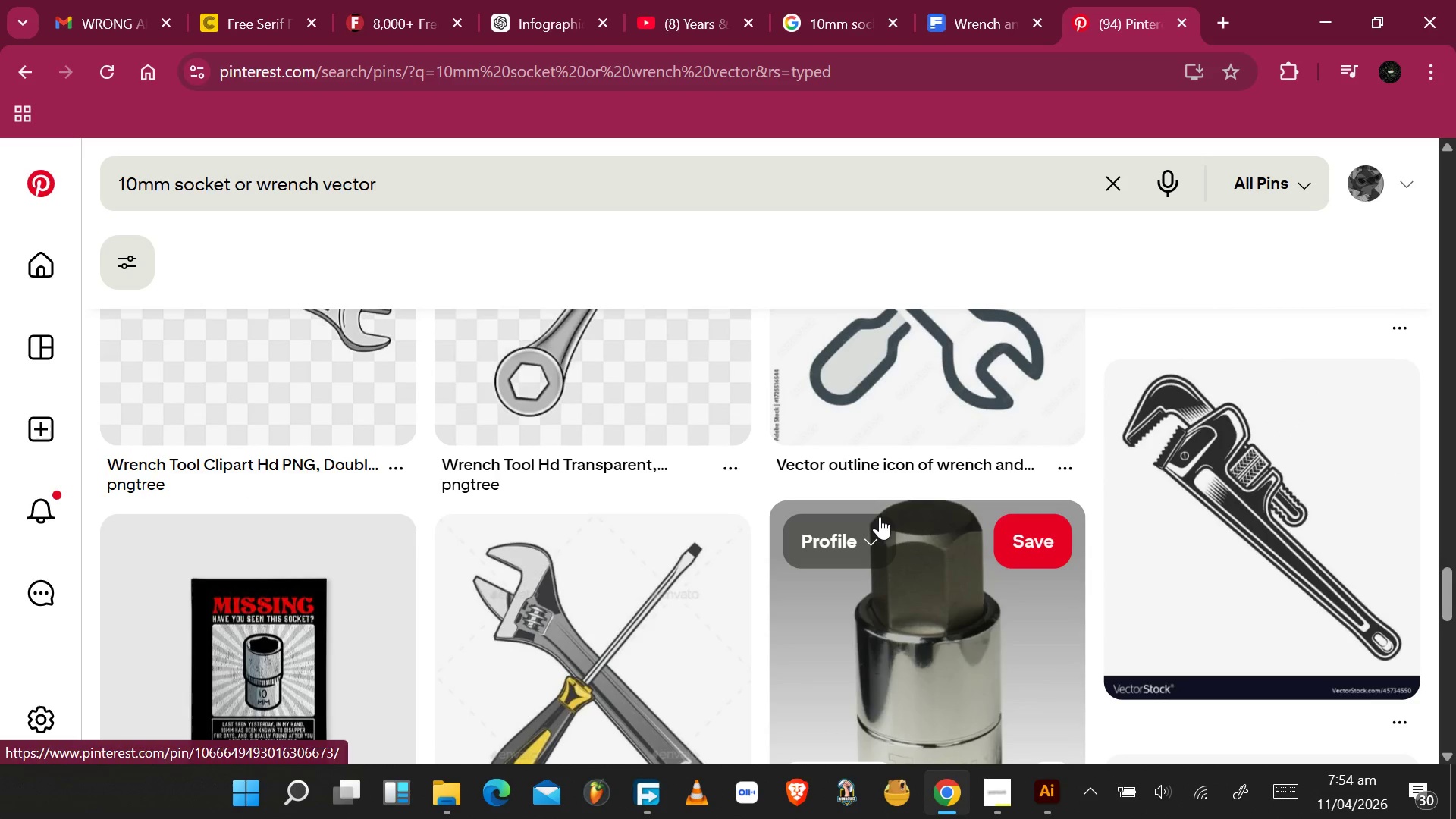 
scroll: coordinate [880, 516], scroll_direction: up, amount: 4.0
 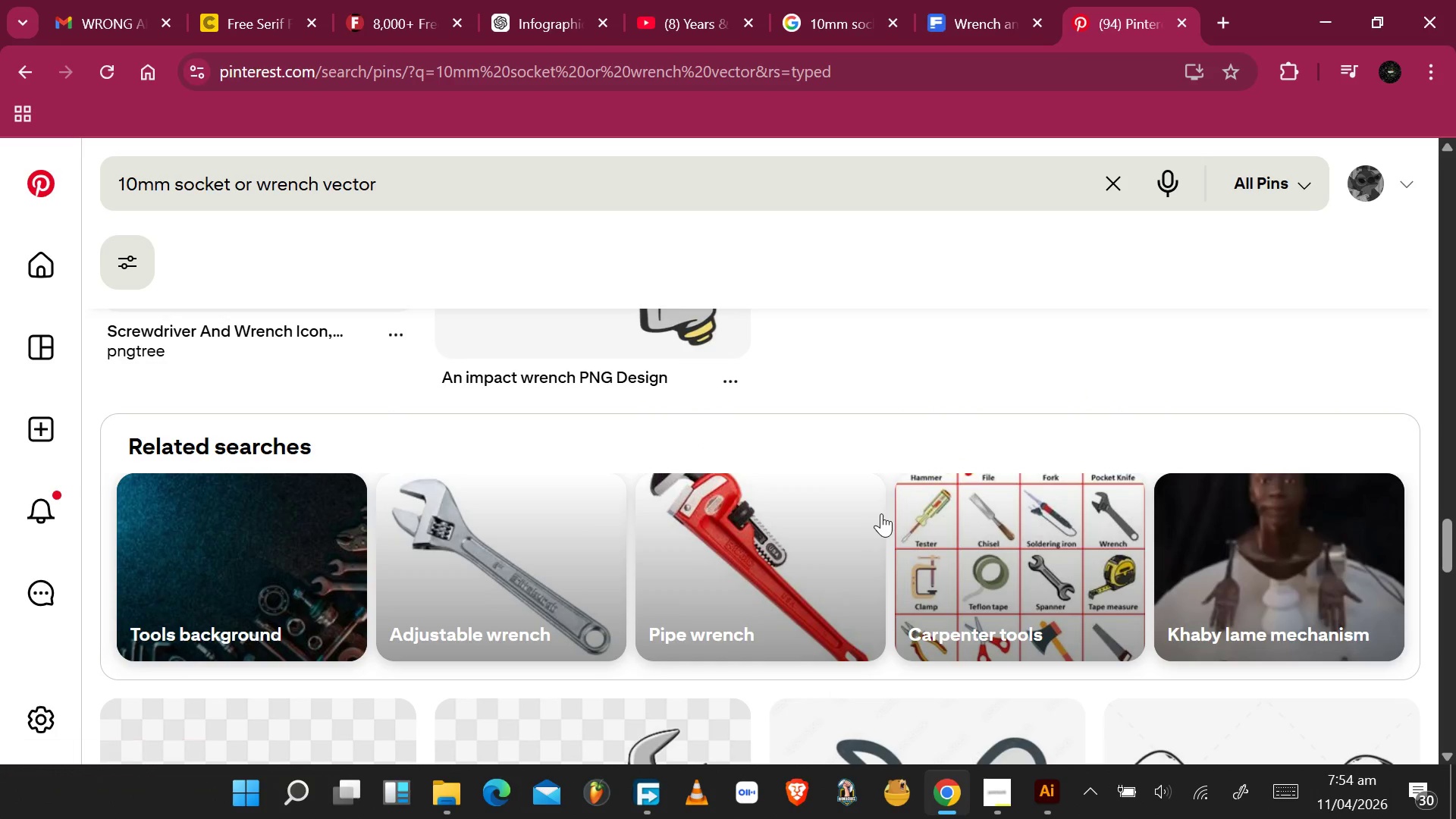 
scroll: coordinate [879, 514], scroll_direction: down, amount: 25.0
 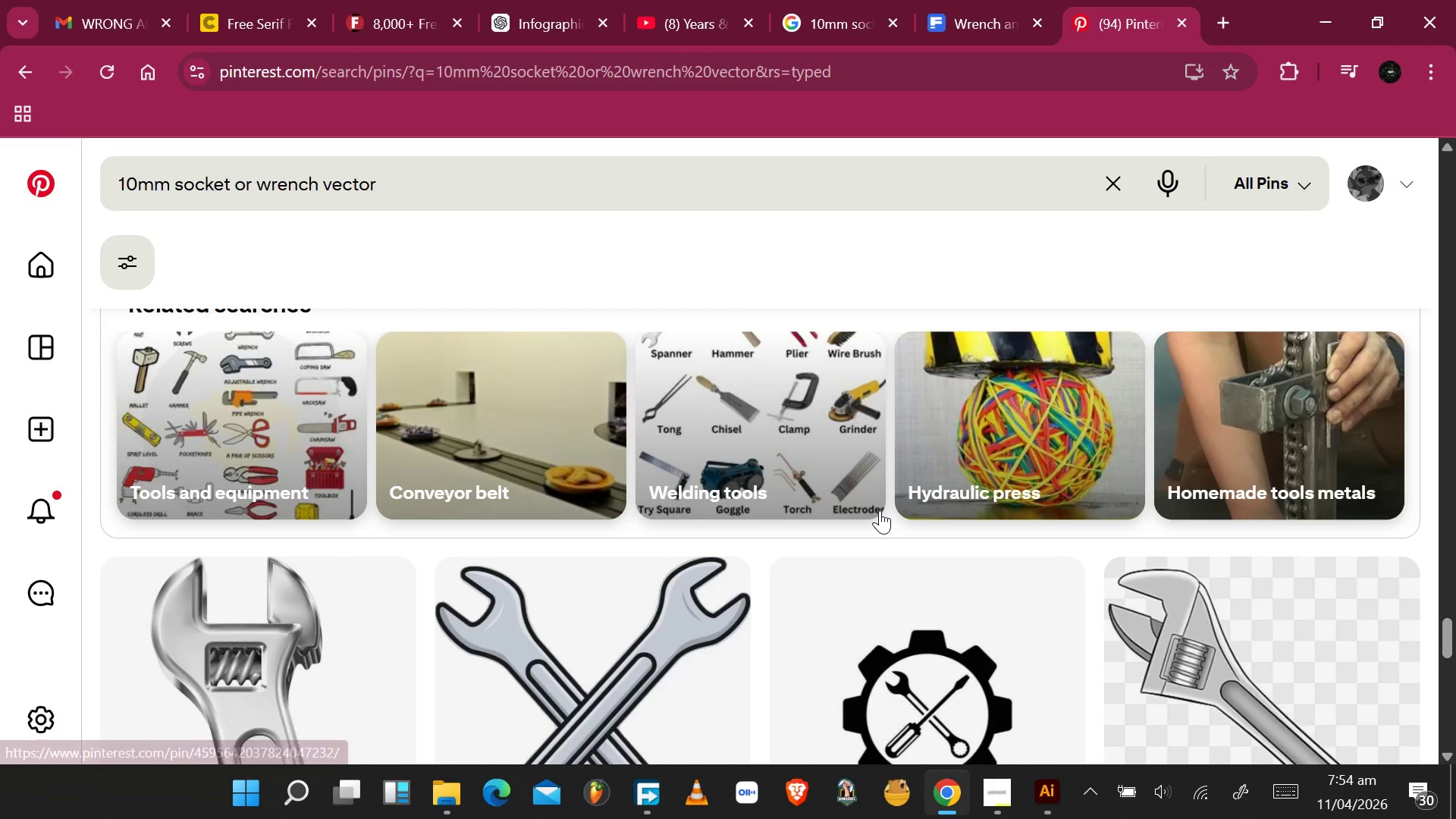 
scroll: coordinate [877, 519], scroll_direction: down, amount: 14.0
 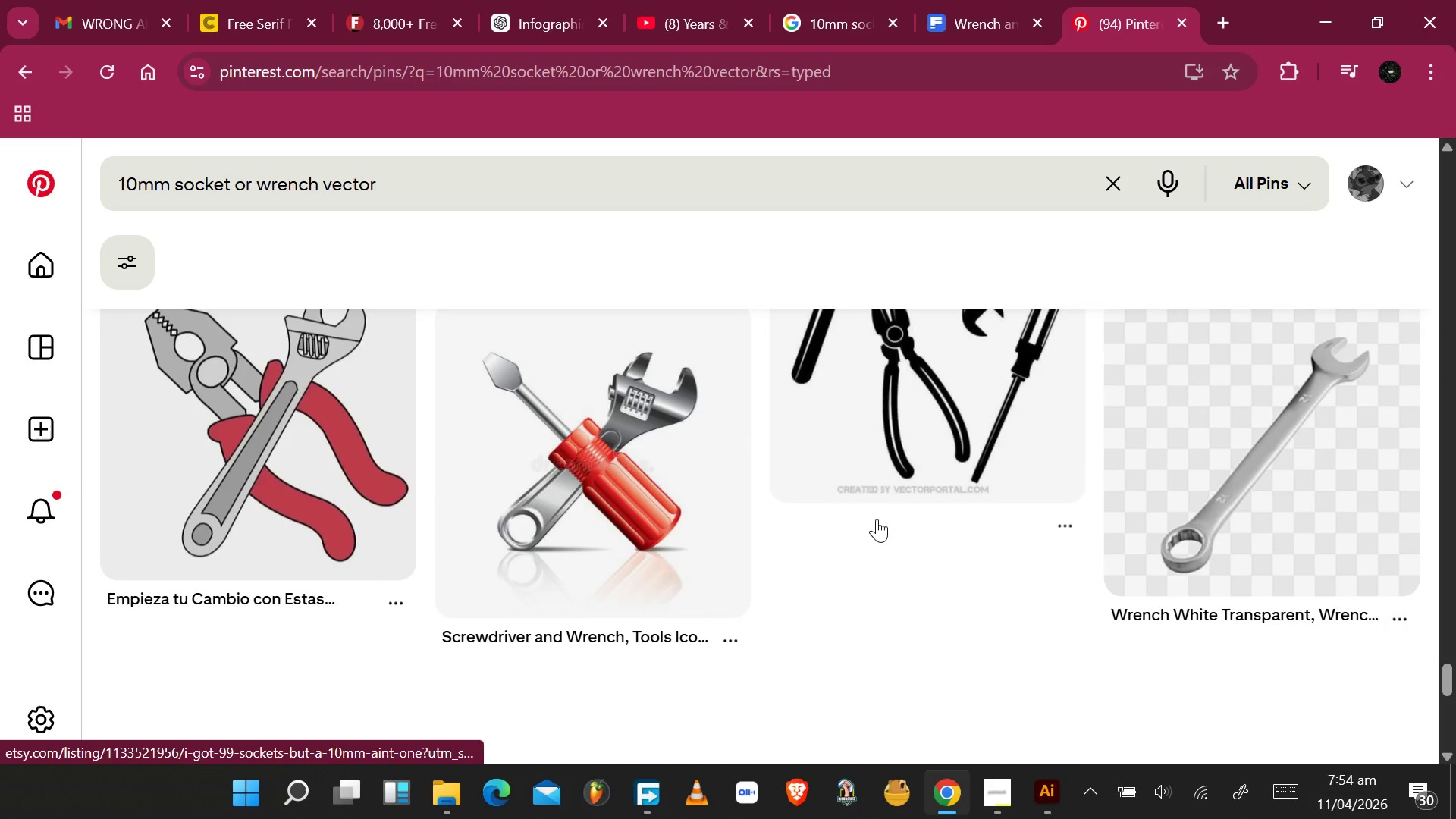 
scroll: coordinate [876, 506], scroll_direction: up, amount: 93.0
 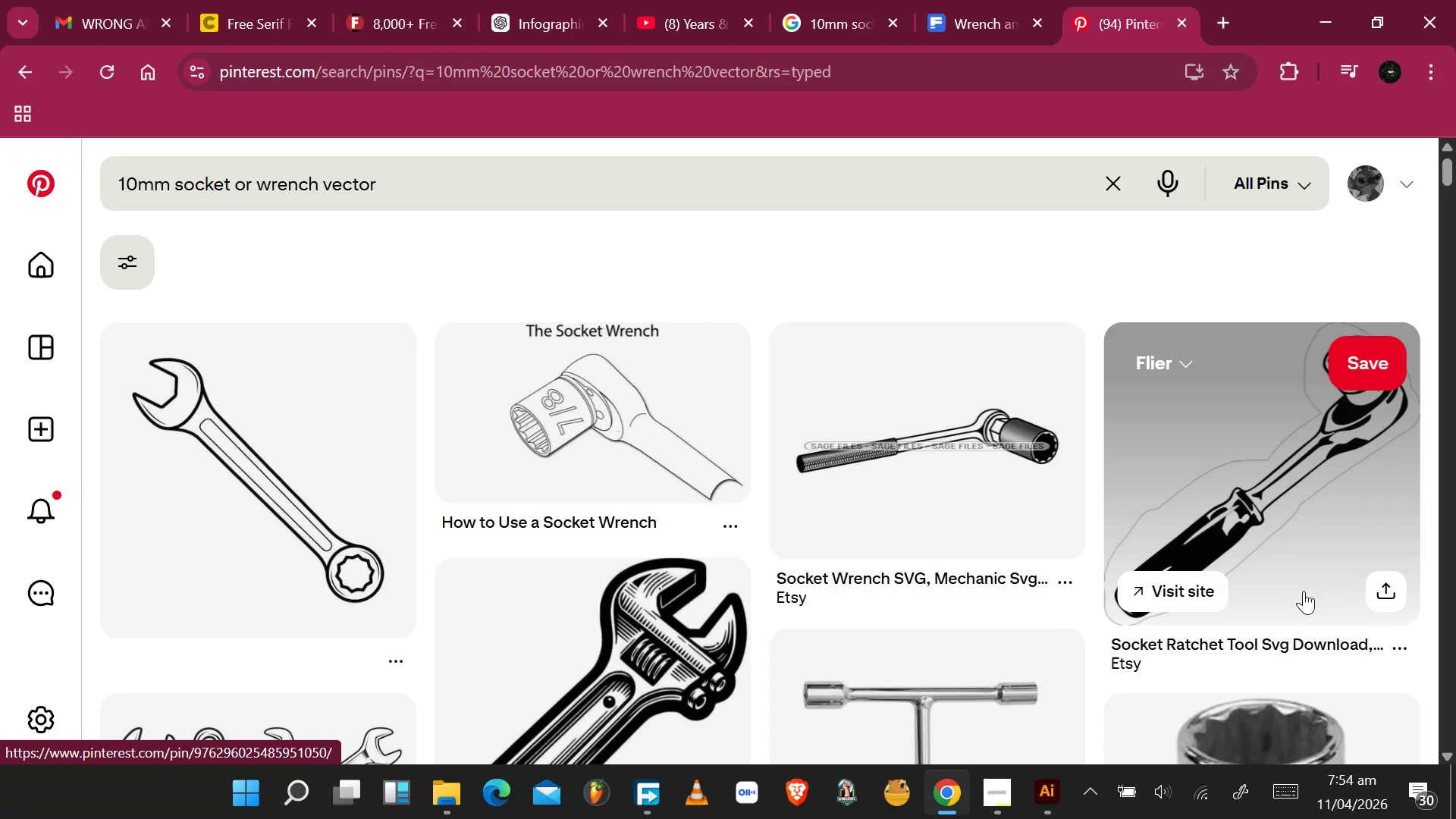 
mouse_move([1360, 620])
 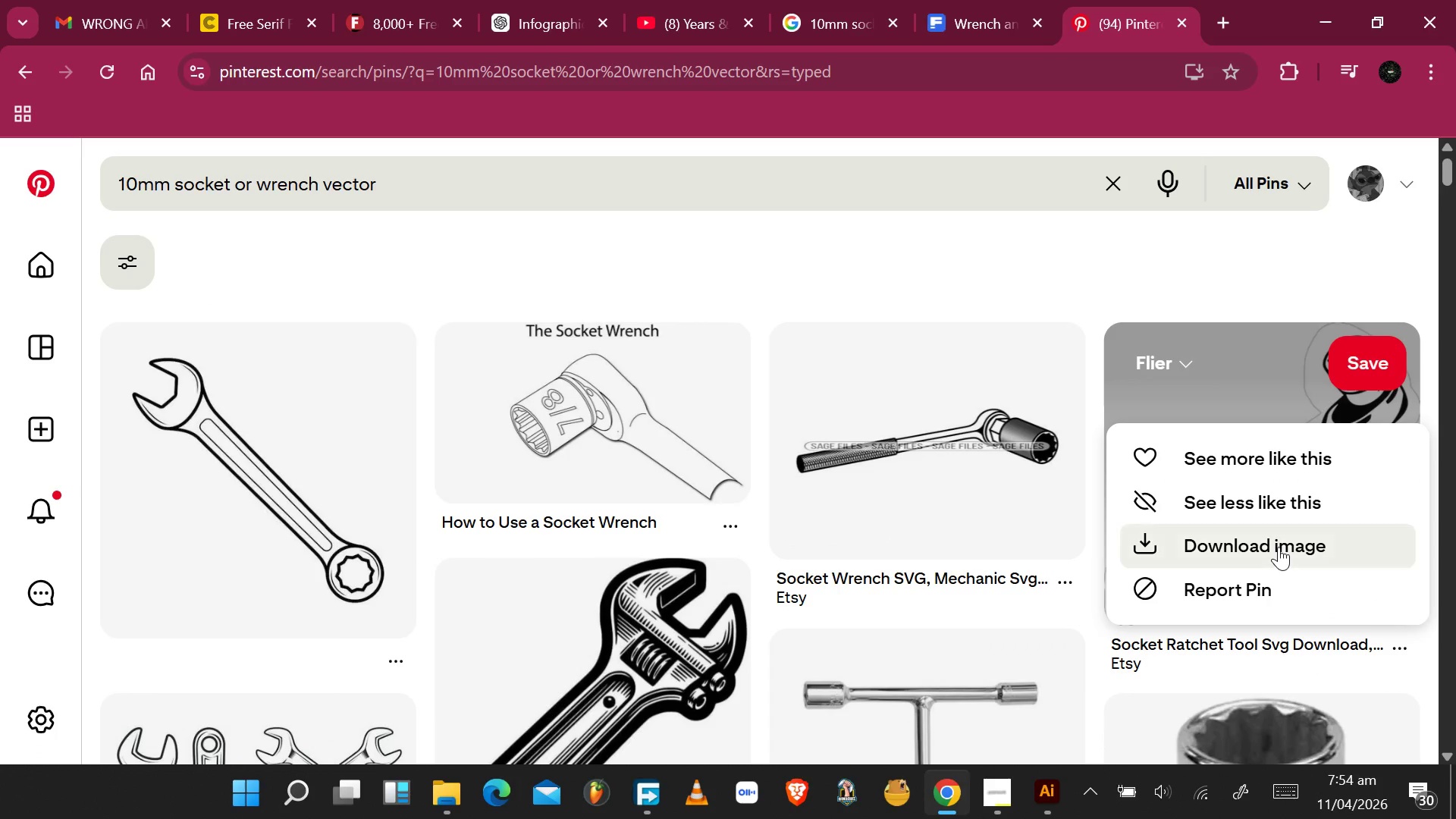 
left_click([1279, 547])
 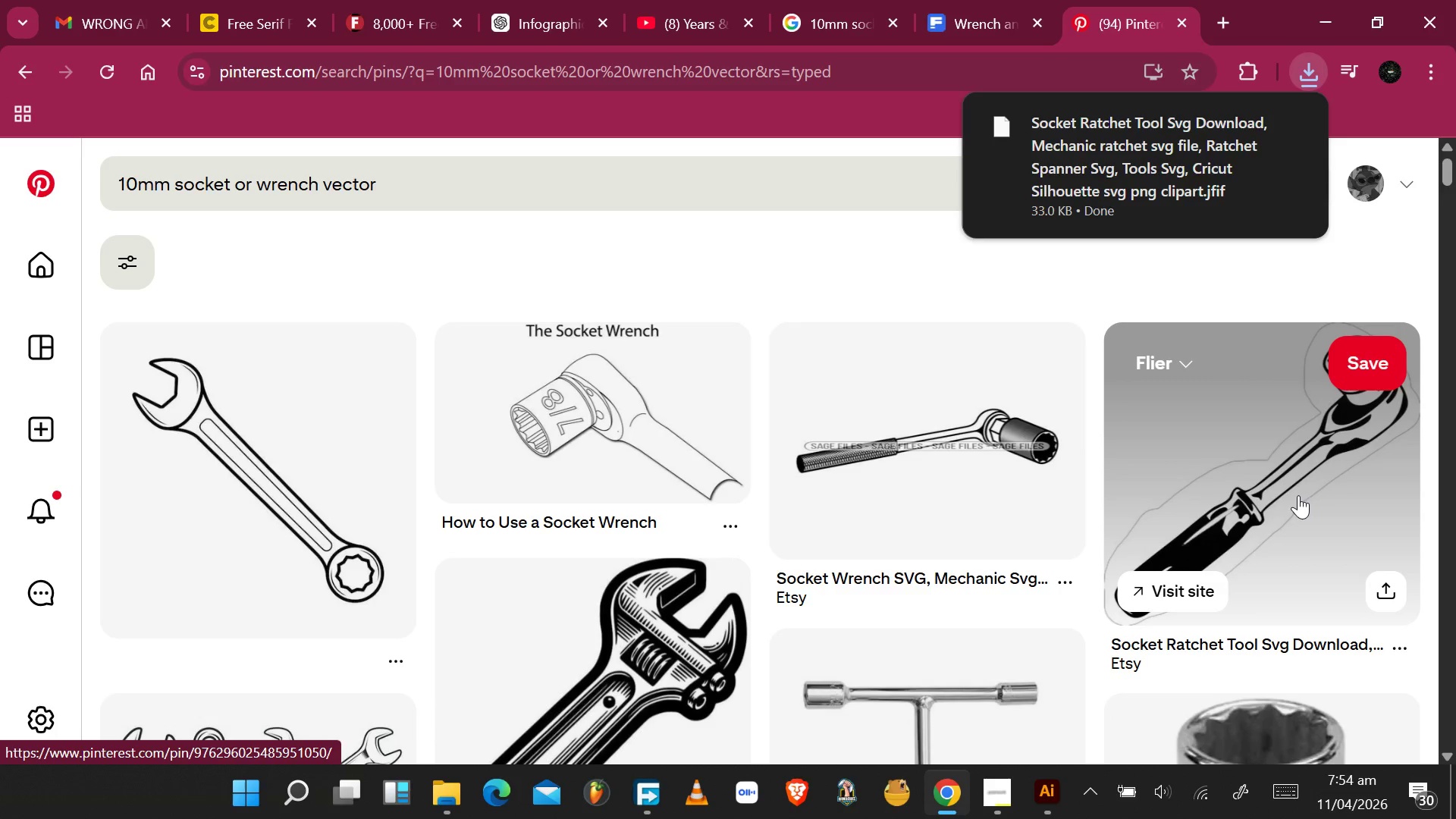 
left_click([1298, 495])
 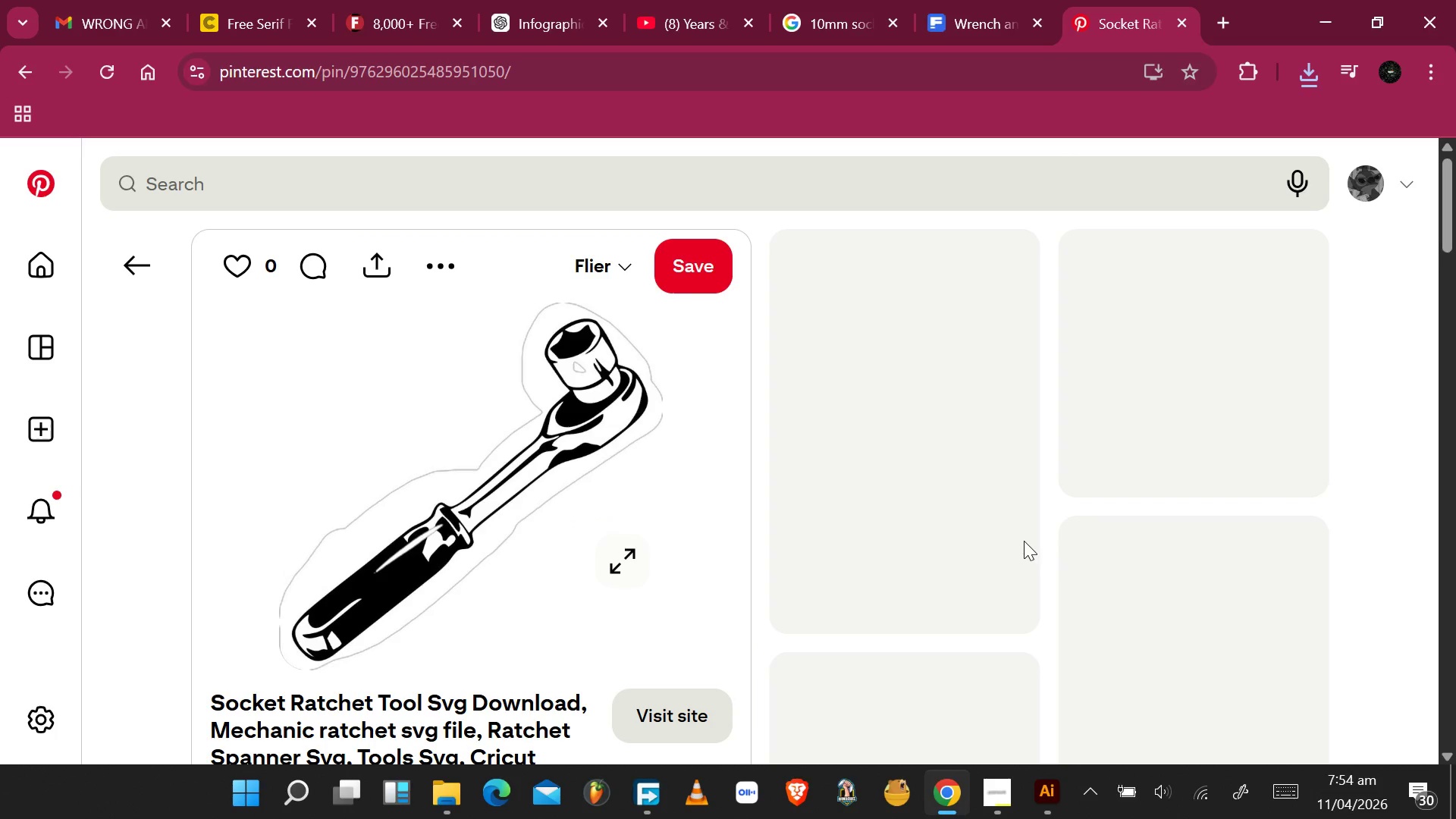 
scroll: coordinate [1019, 539], scroll_direction: down, amount: 3.0
 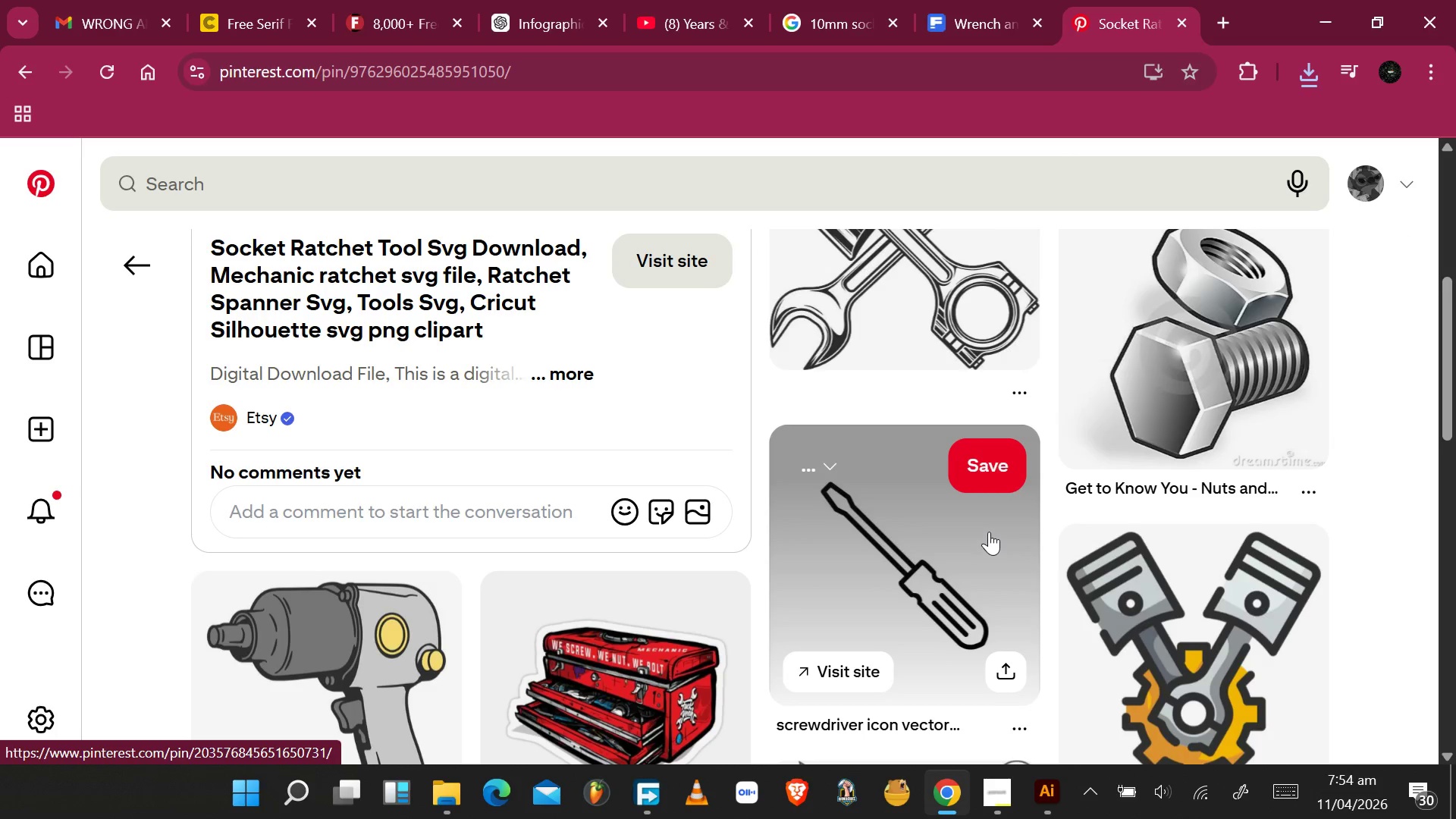 
scroll: coordinate [989, 529], scroll_direction: up, amount: 3.0
 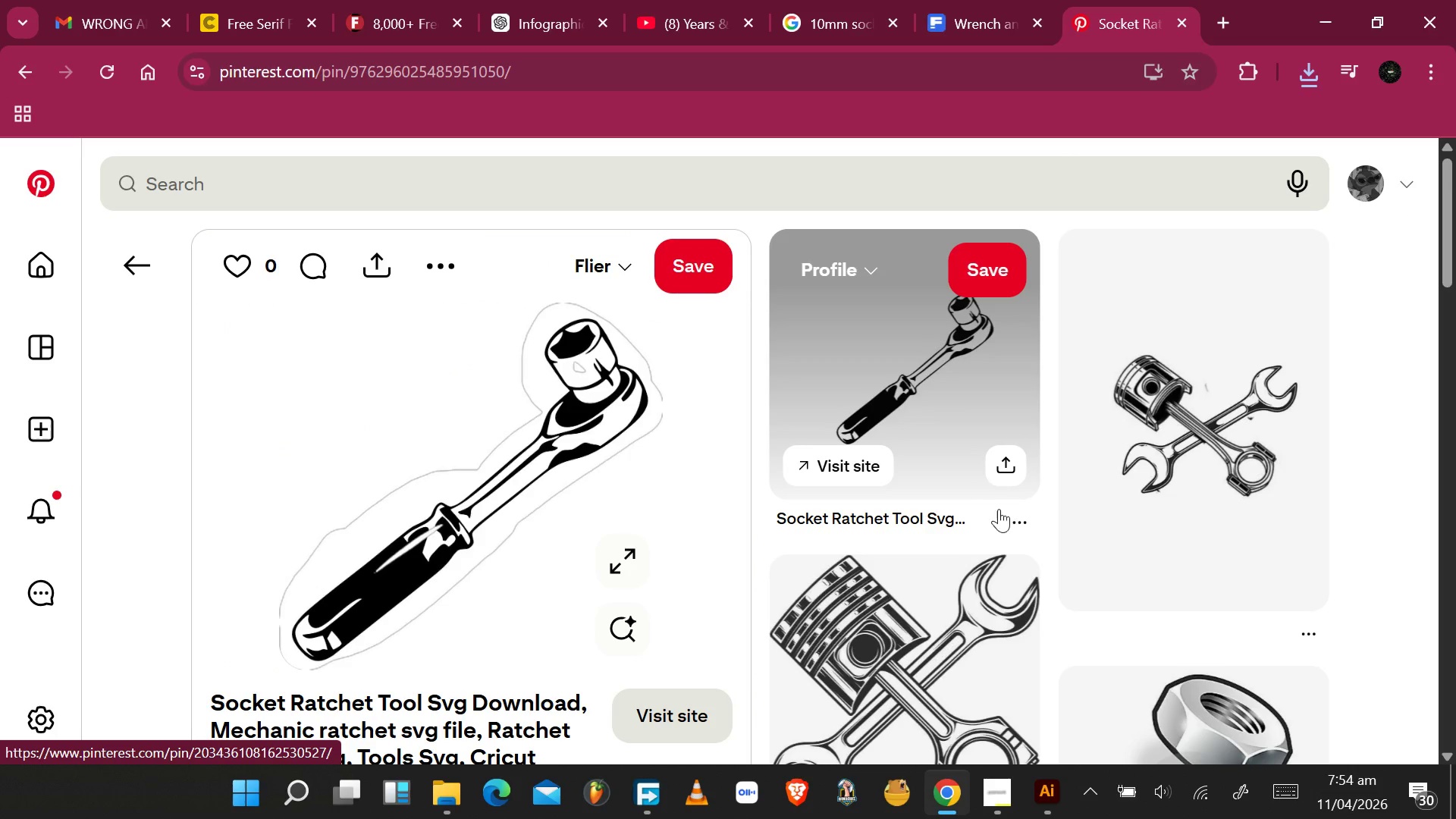 
left_click([1025, 523])
 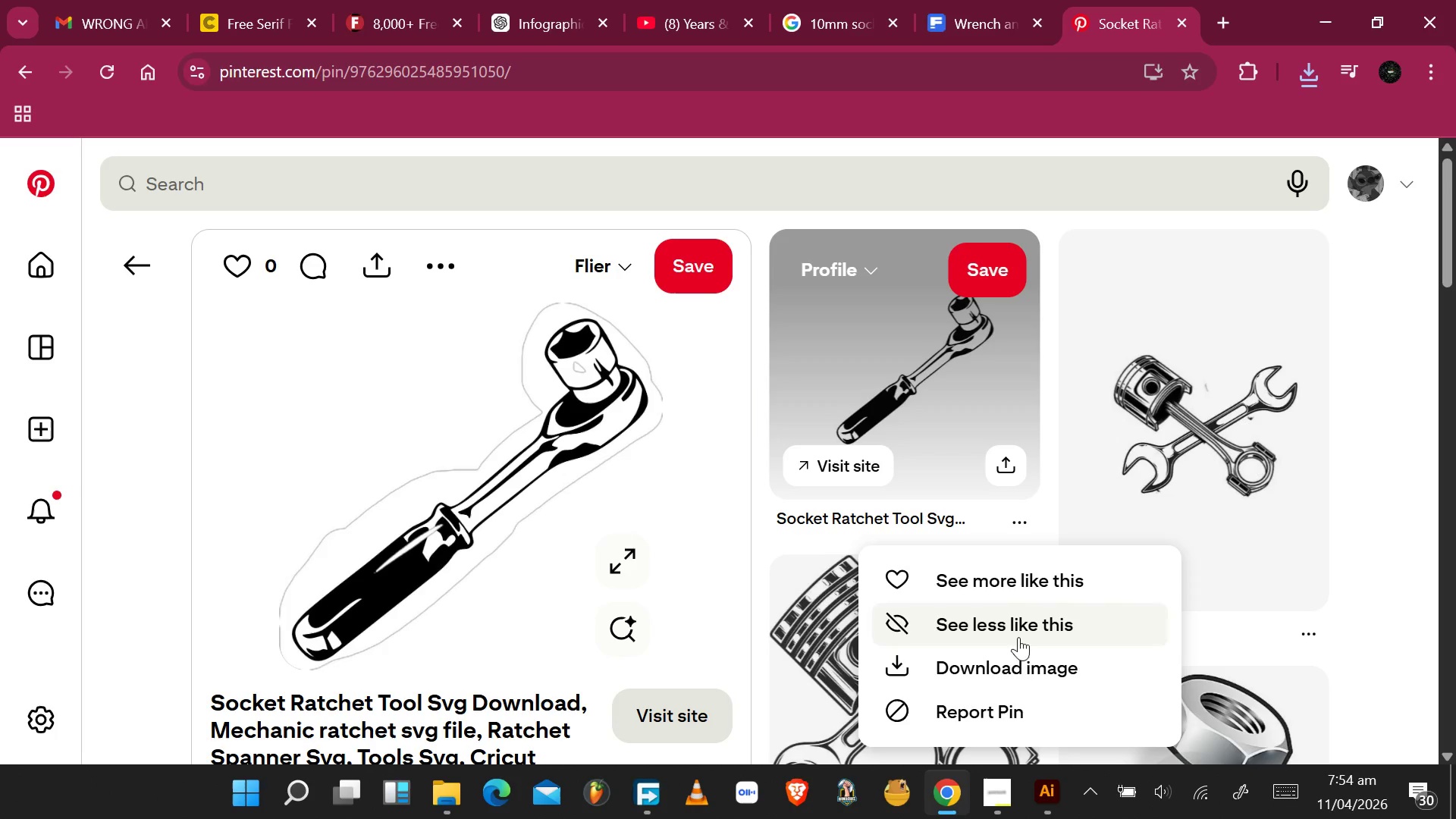 
left_click([1009, 655])
 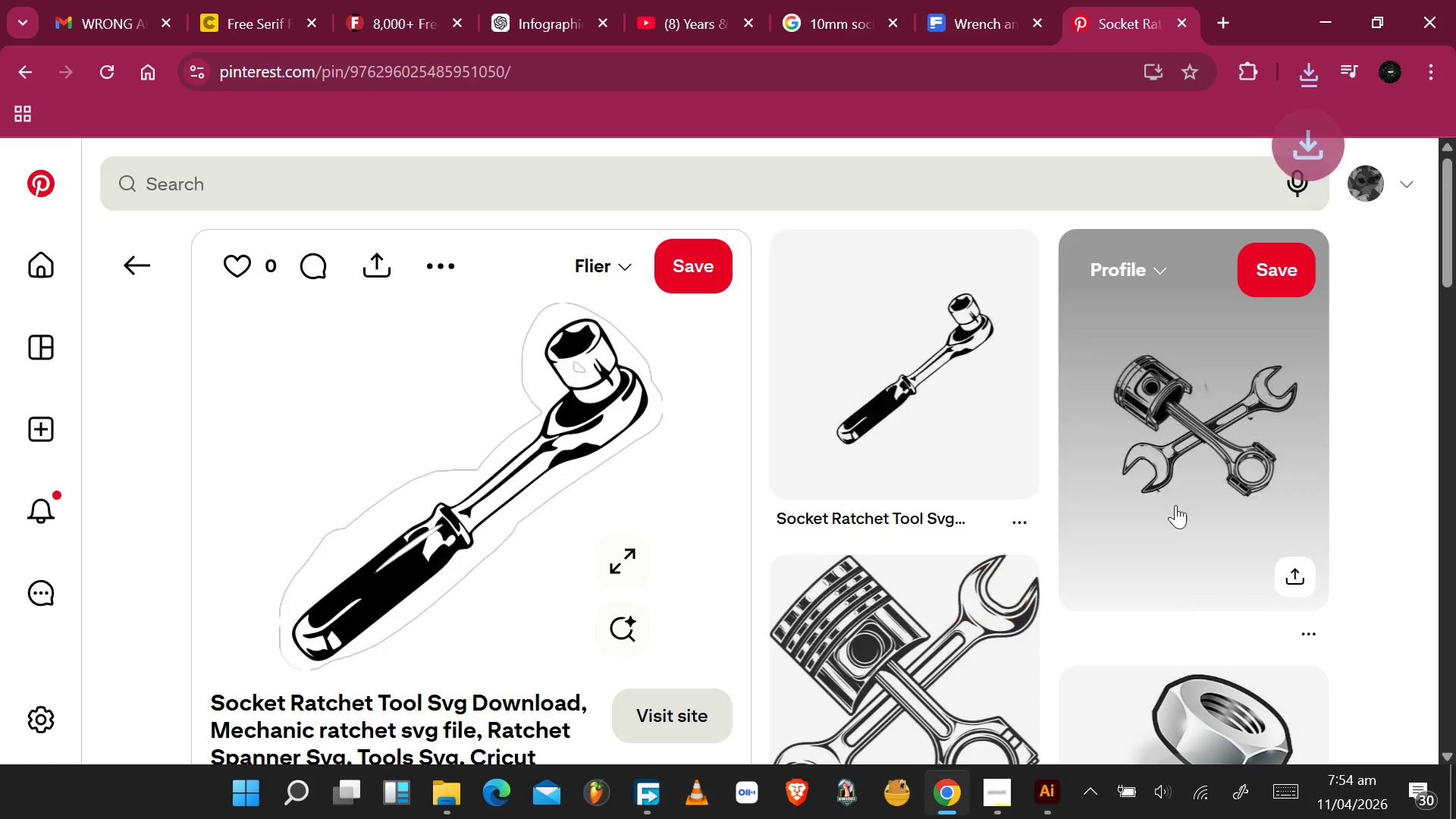 
scroll: coordinate [1181, 485], scroll_direction: down, amount: 18.0
 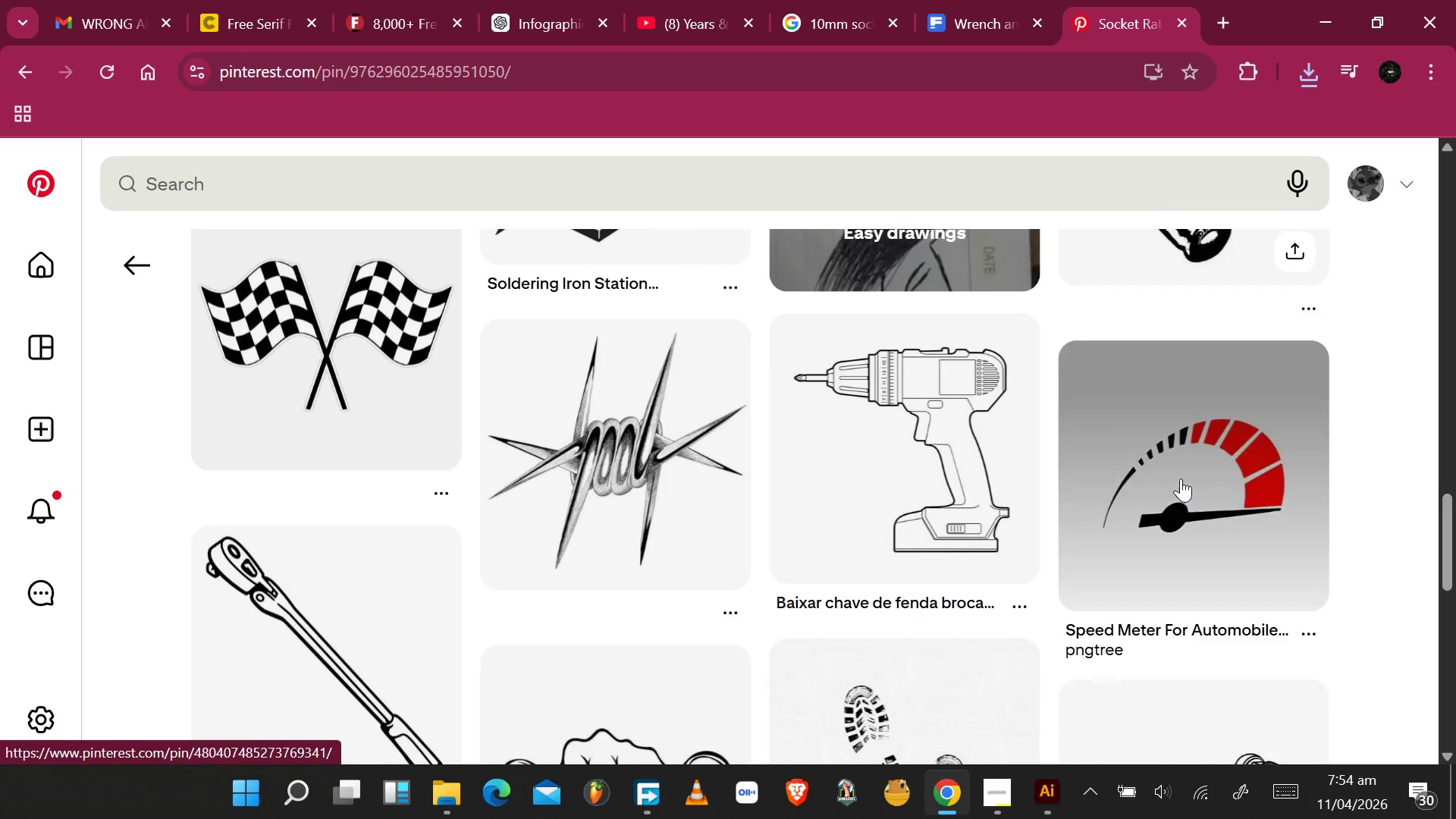 
scroll: coordinate [1181, 477], scroll_direction: down, amount: 4.0
 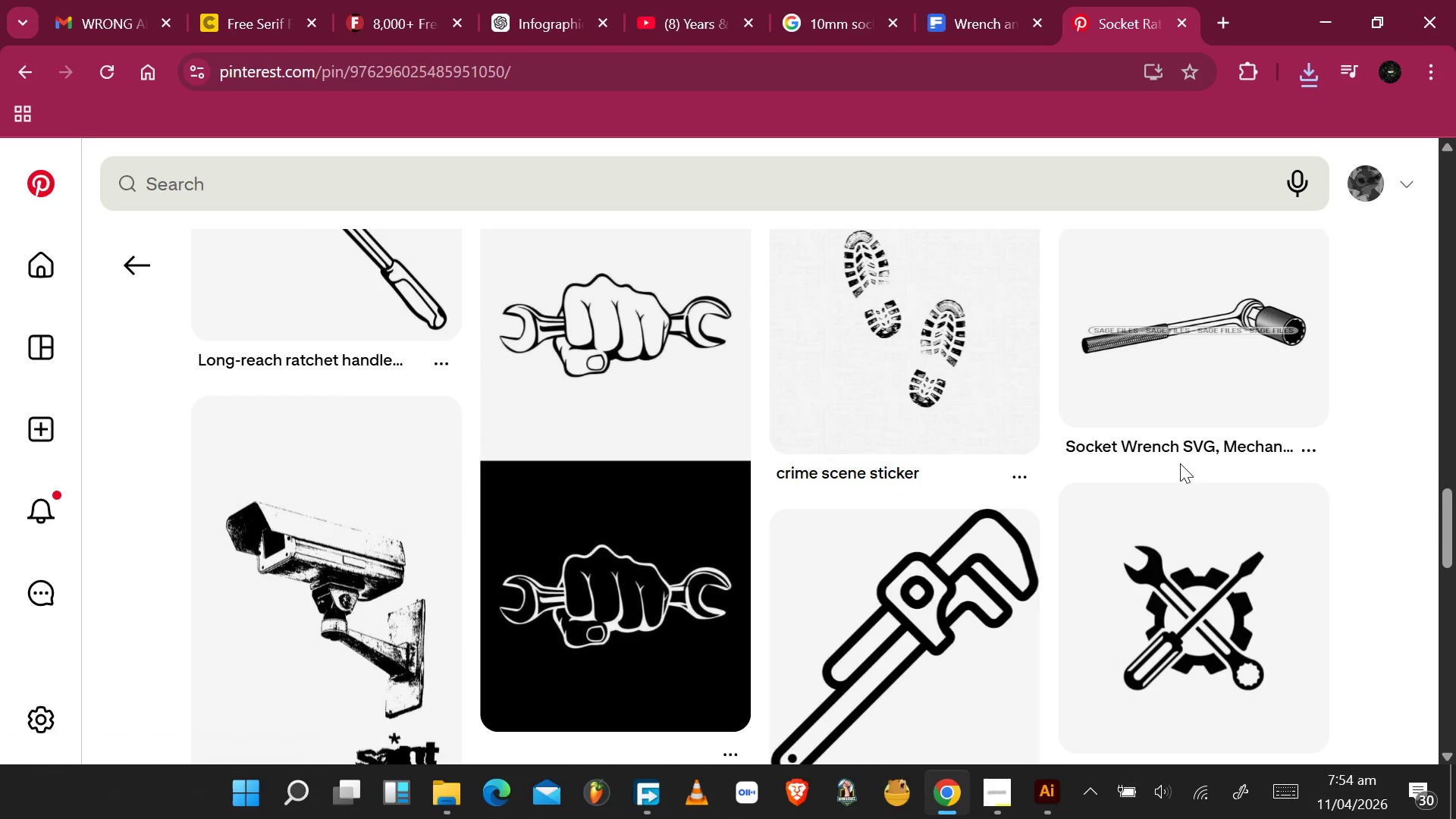 
mouse_move([1163, 448])
 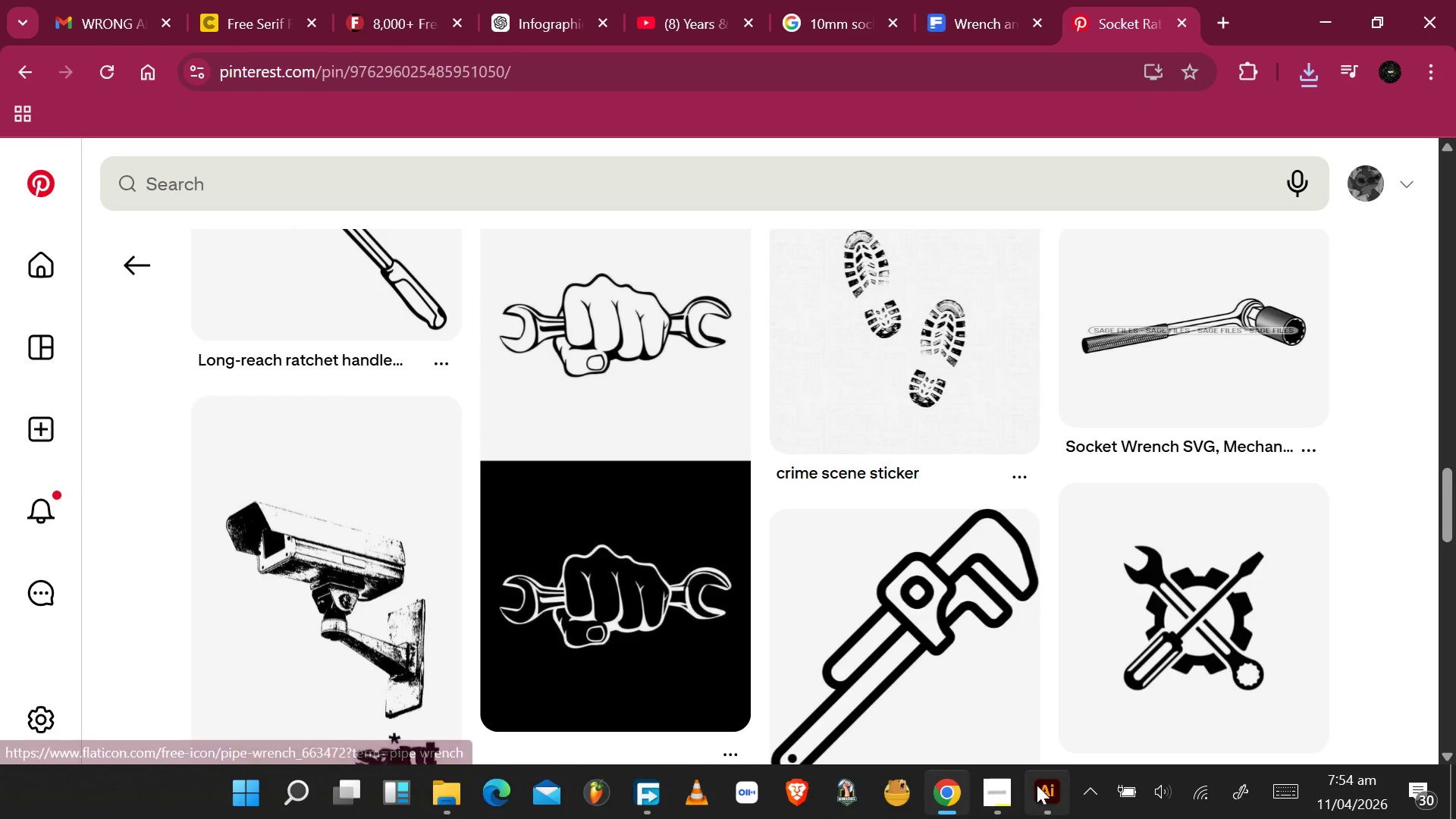 
left_click([1043, 786])
 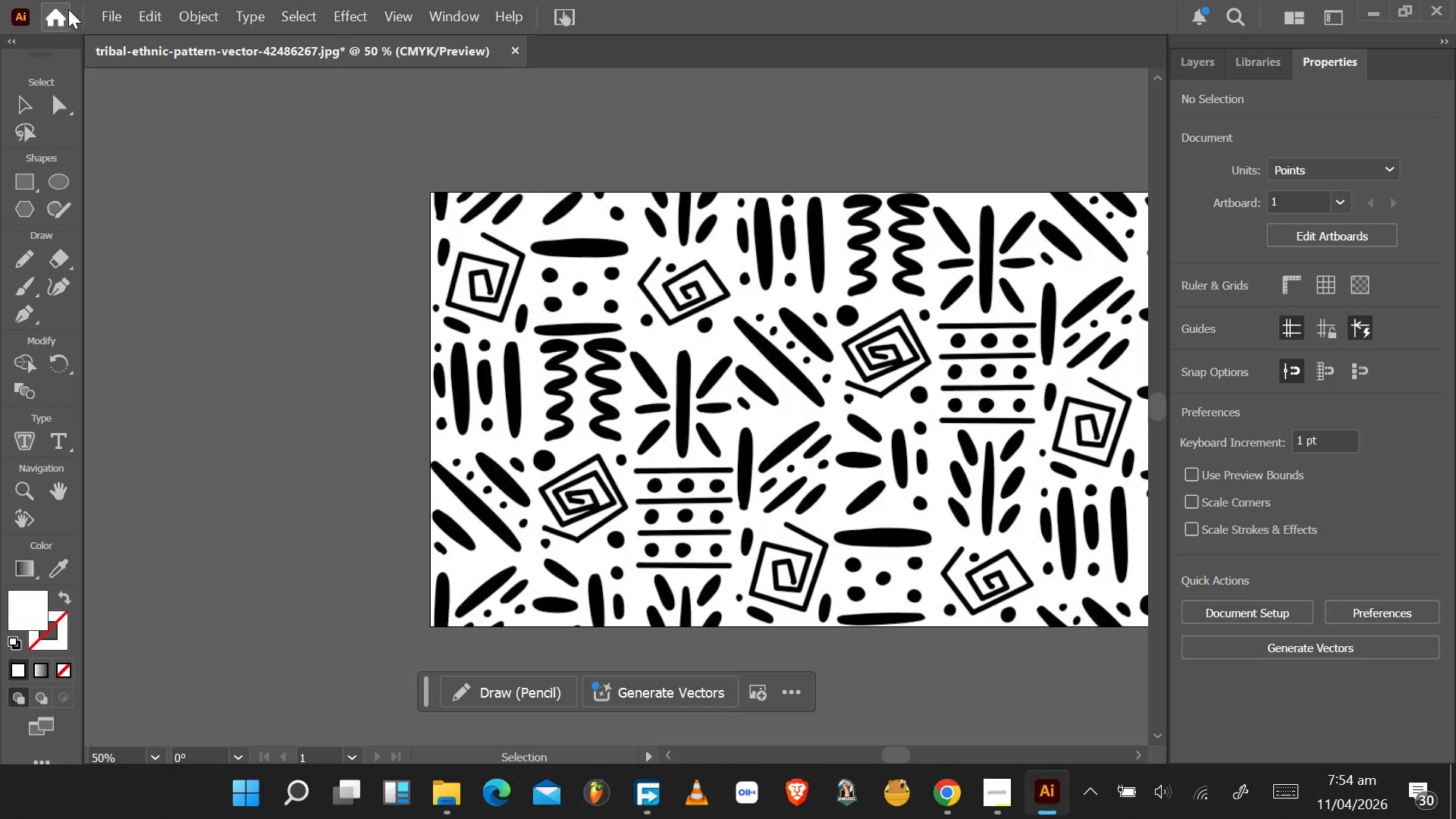 
left_click([112, 15])
 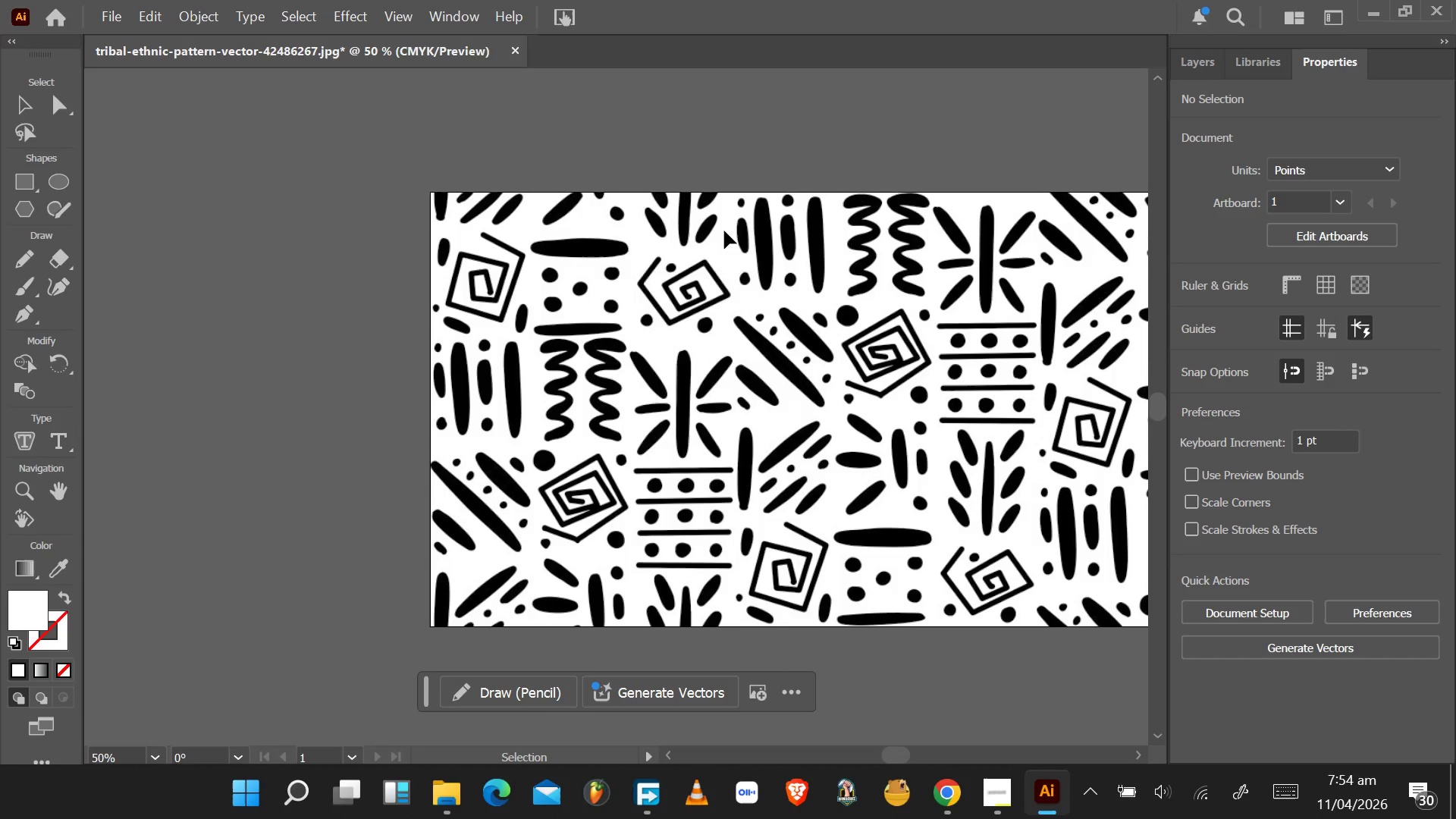 
wait(10.58)
 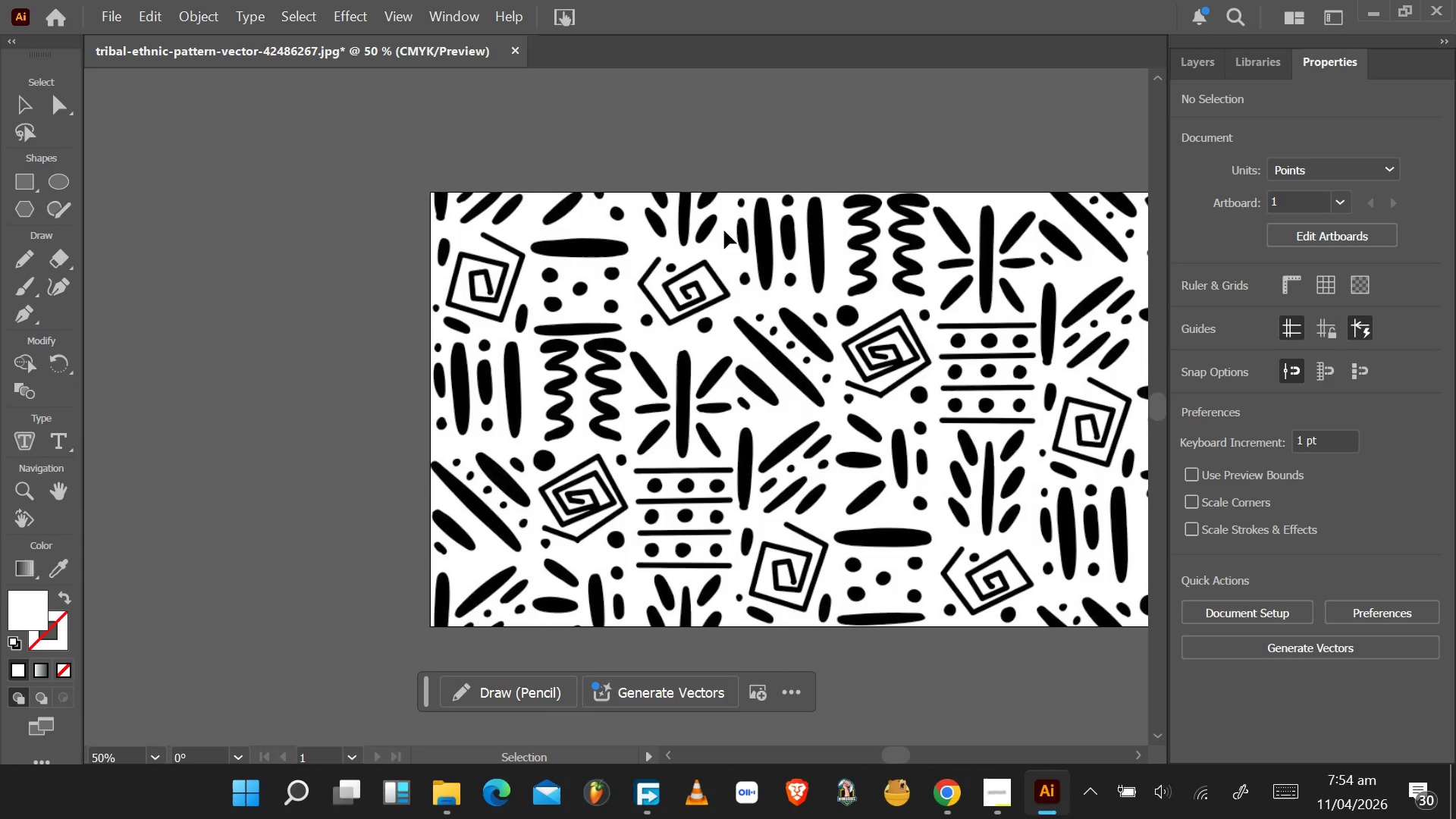 
left_click([1155, 297])
 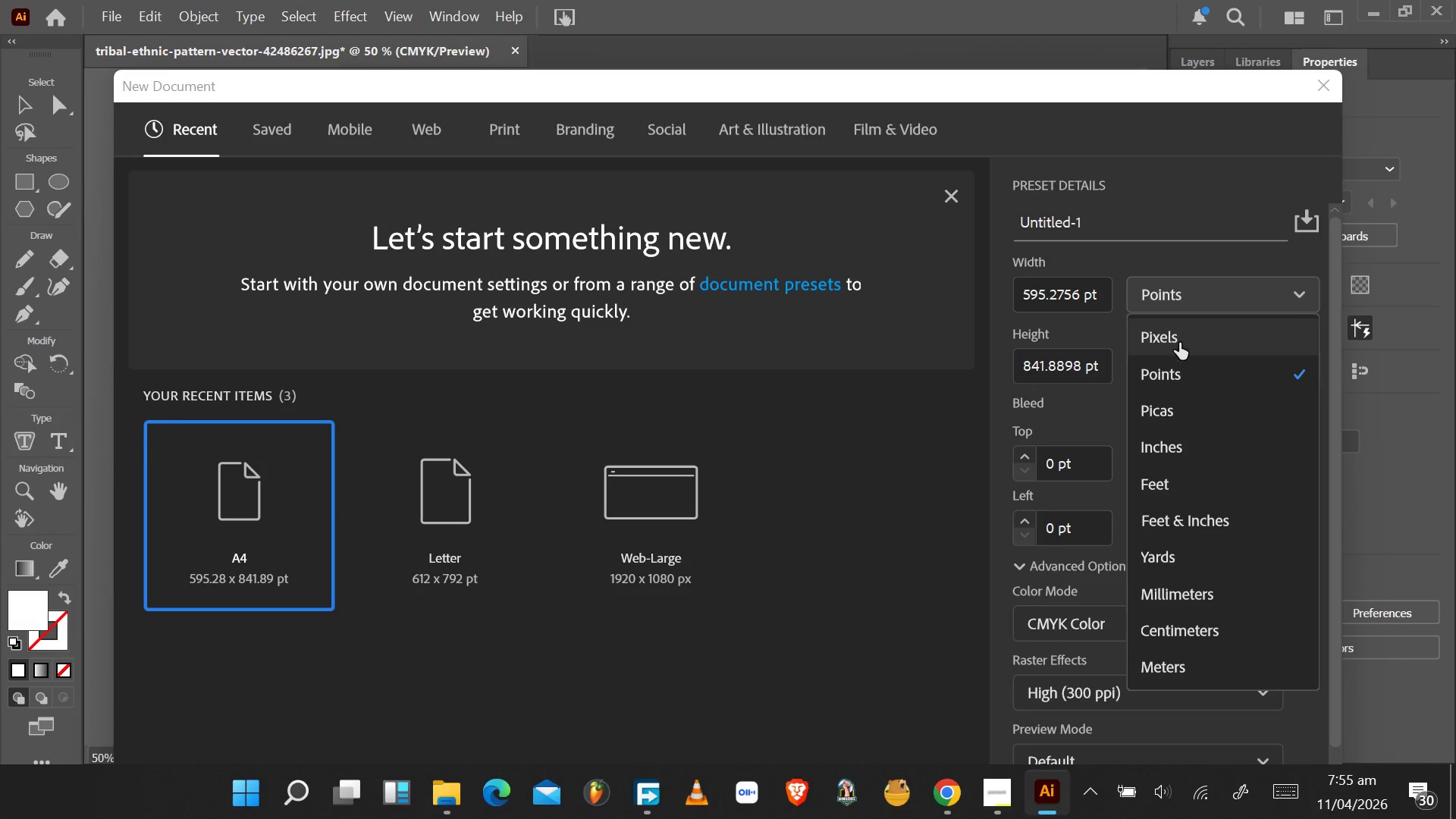 
left_click([1181, 340])
 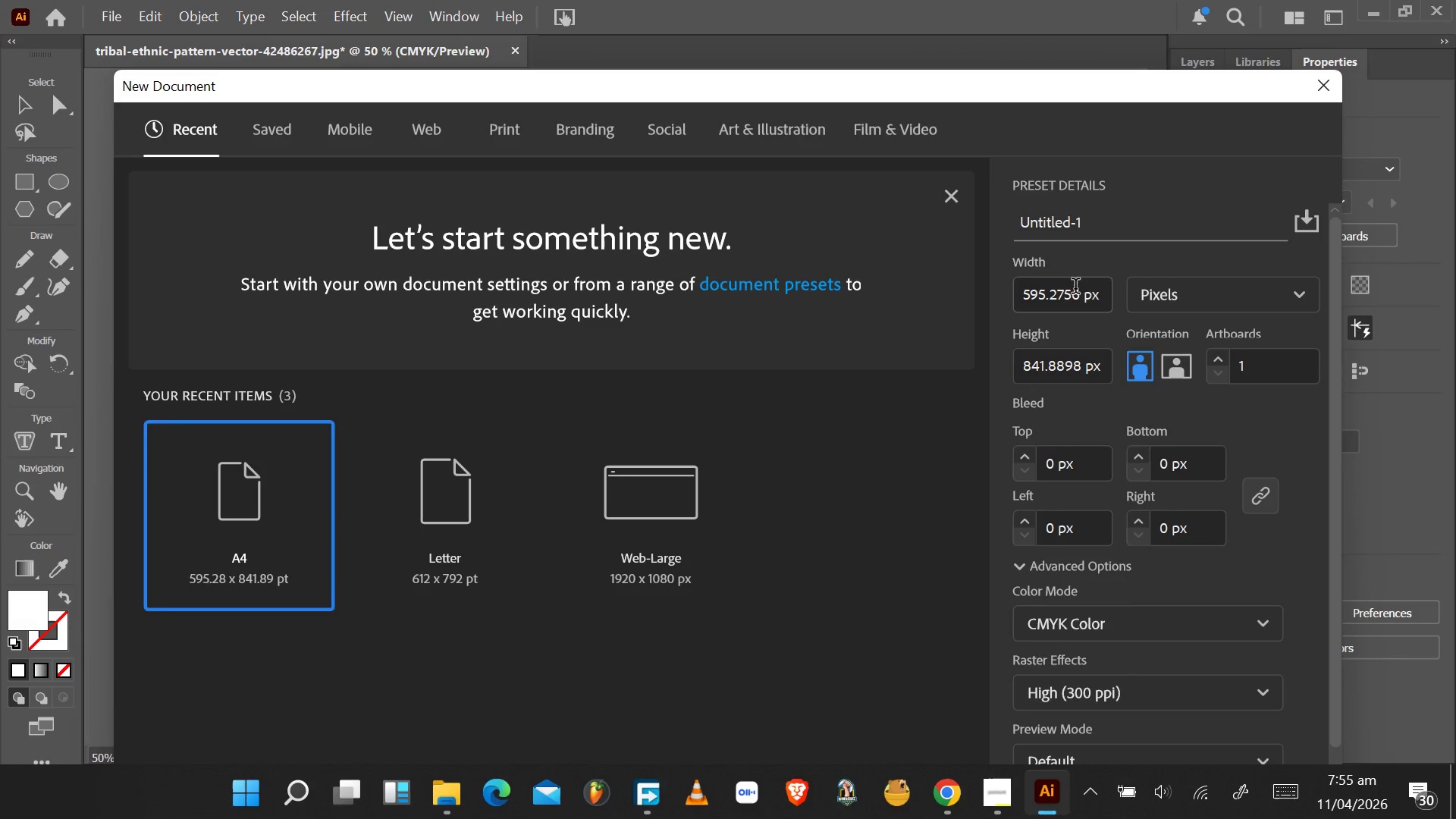 
left_click_drag(start_coordinate=[1081, 300], to_coordinate=[974, 316])
 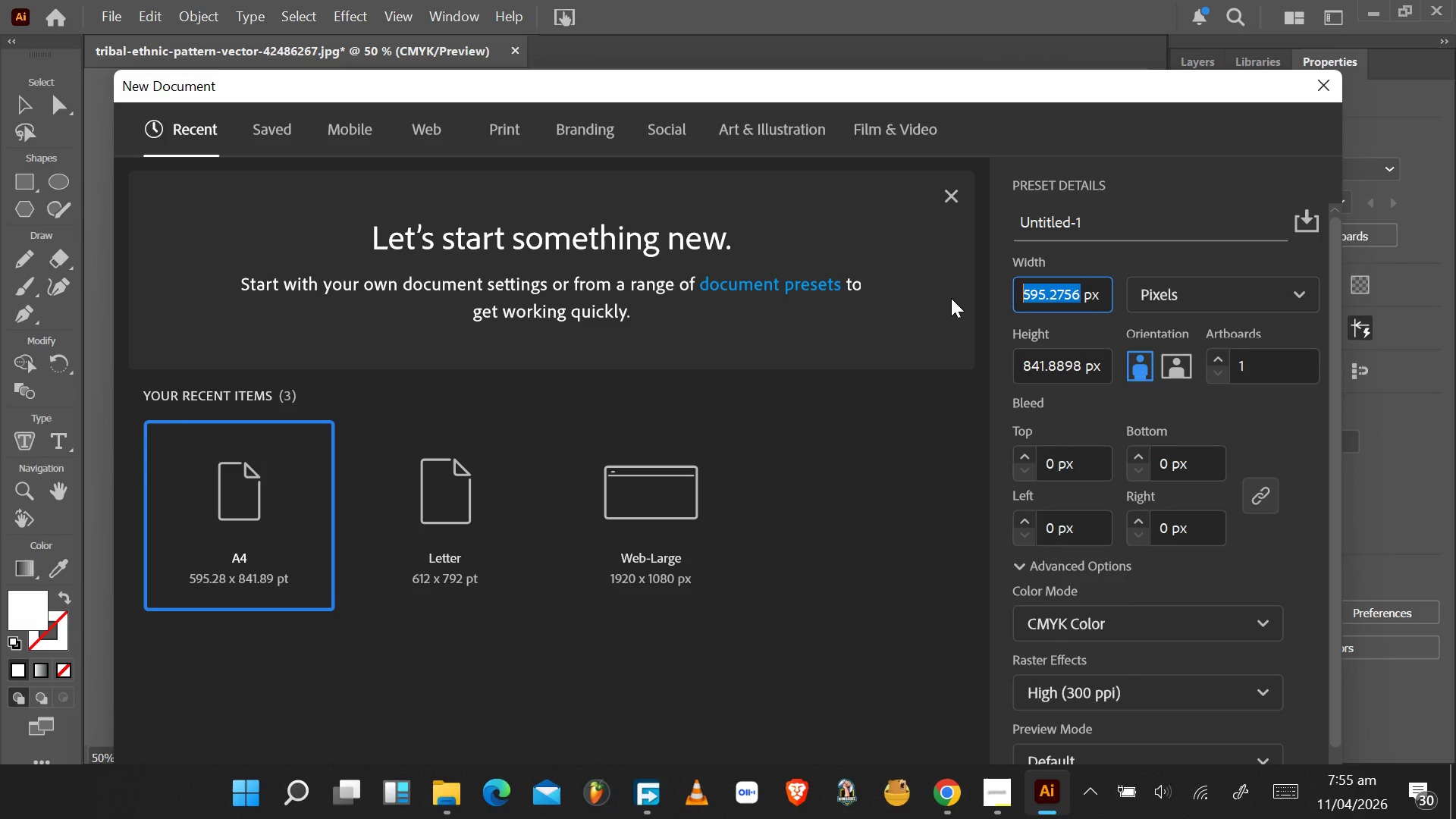 
type(3000)
 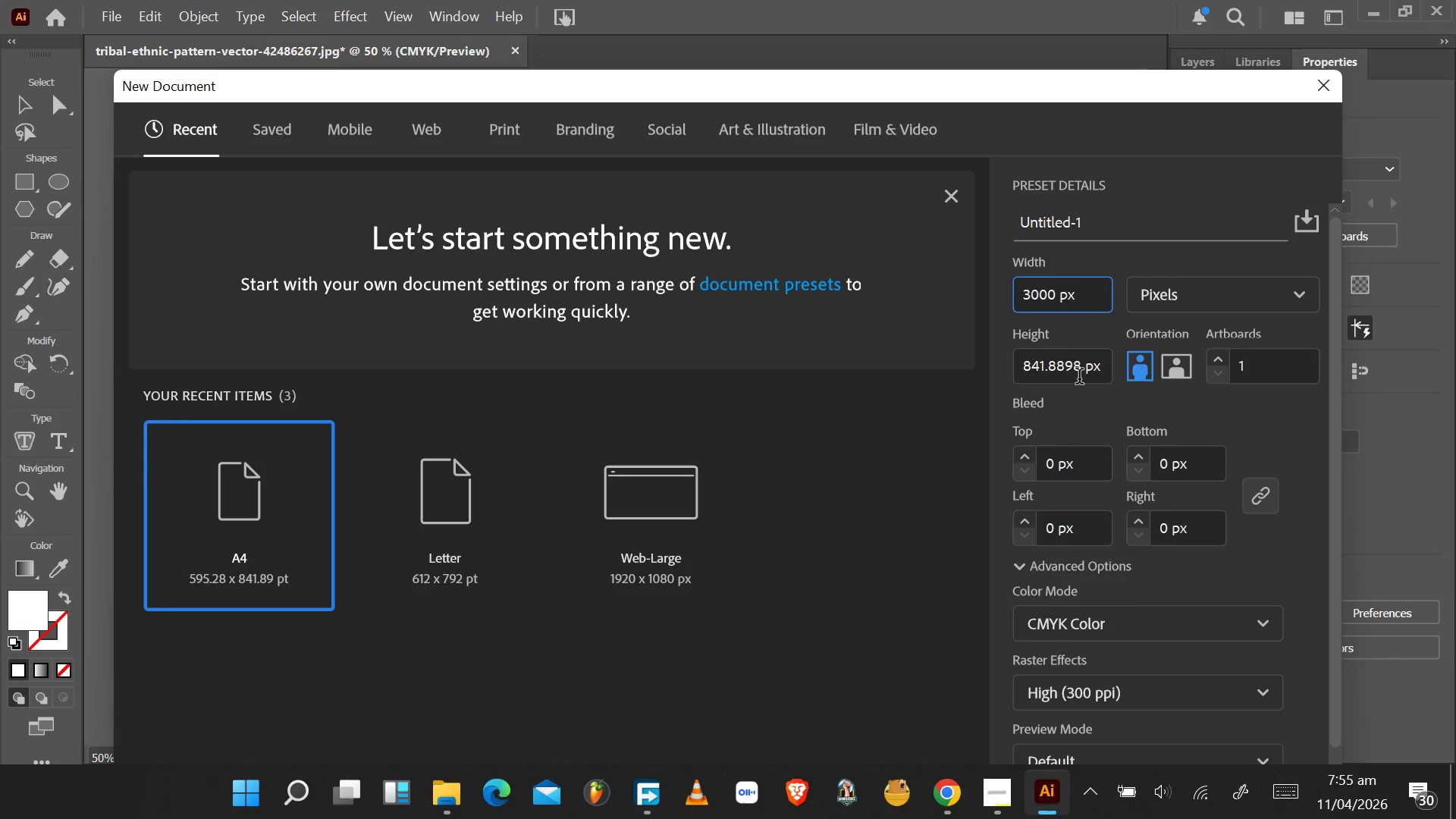 
left_click_drag(start_coordinate=[1084, 367], to_coordinate=[935, 384])
 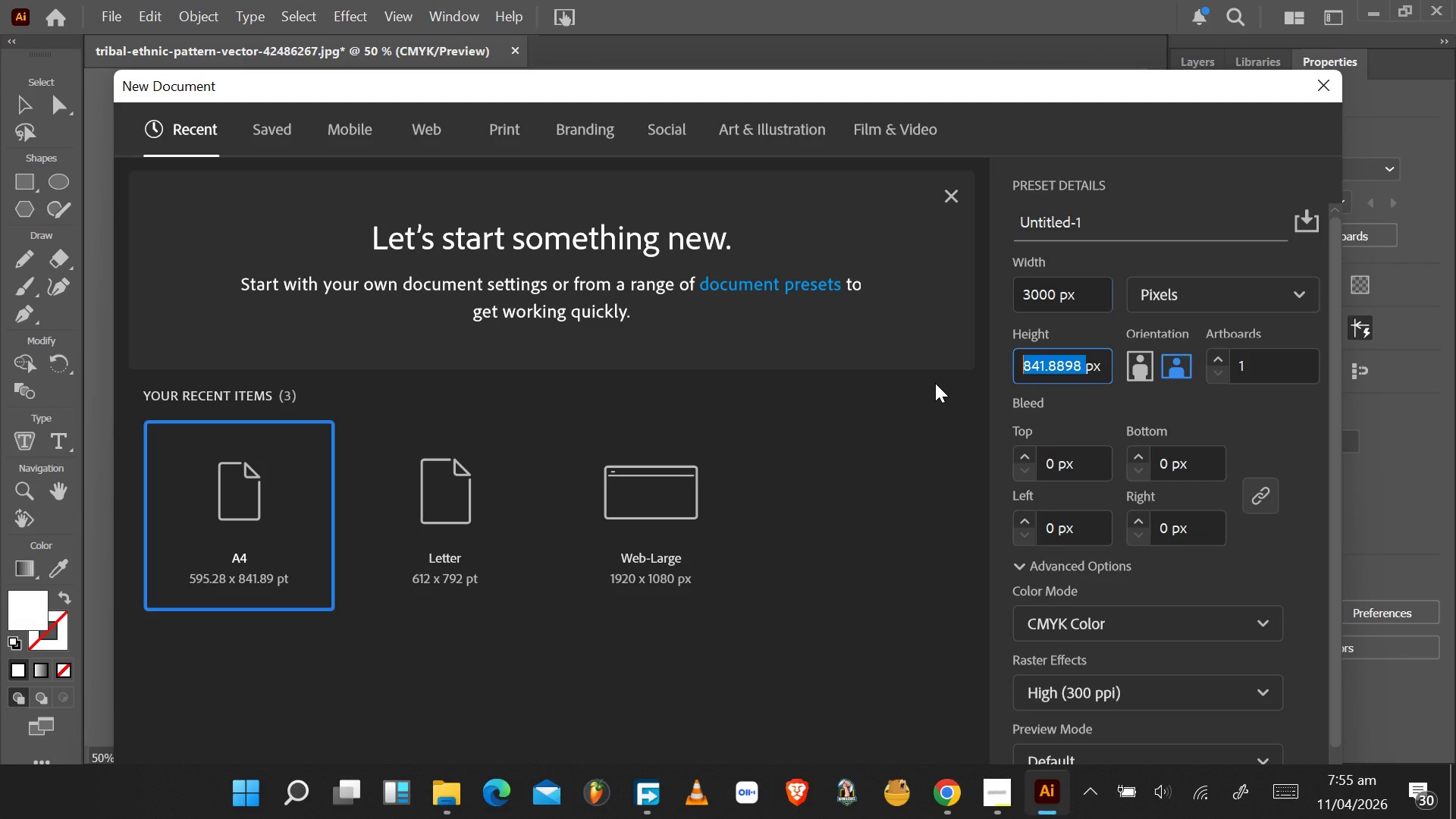 
type(3000)
 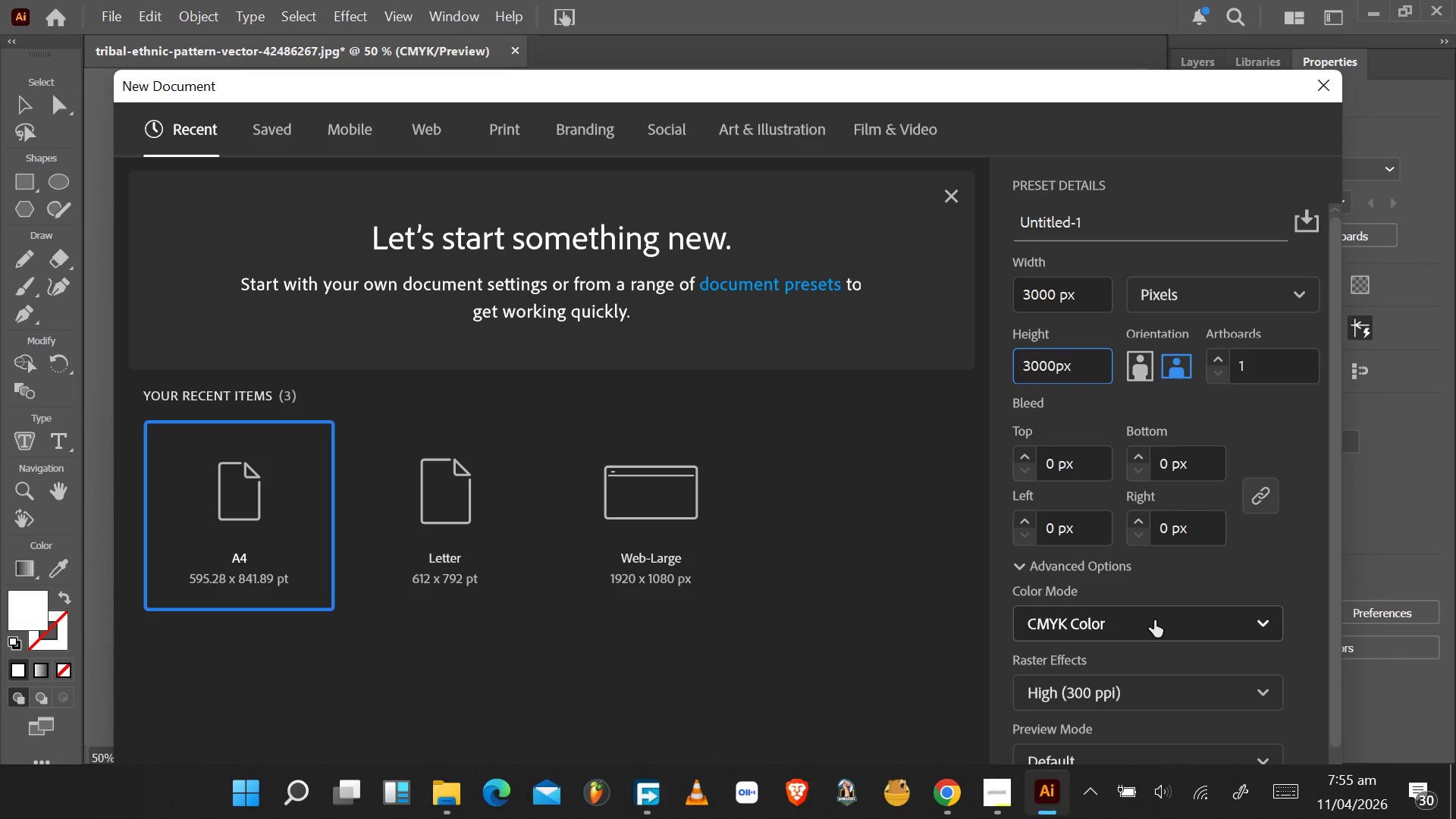 
left_click([1155, 620])
 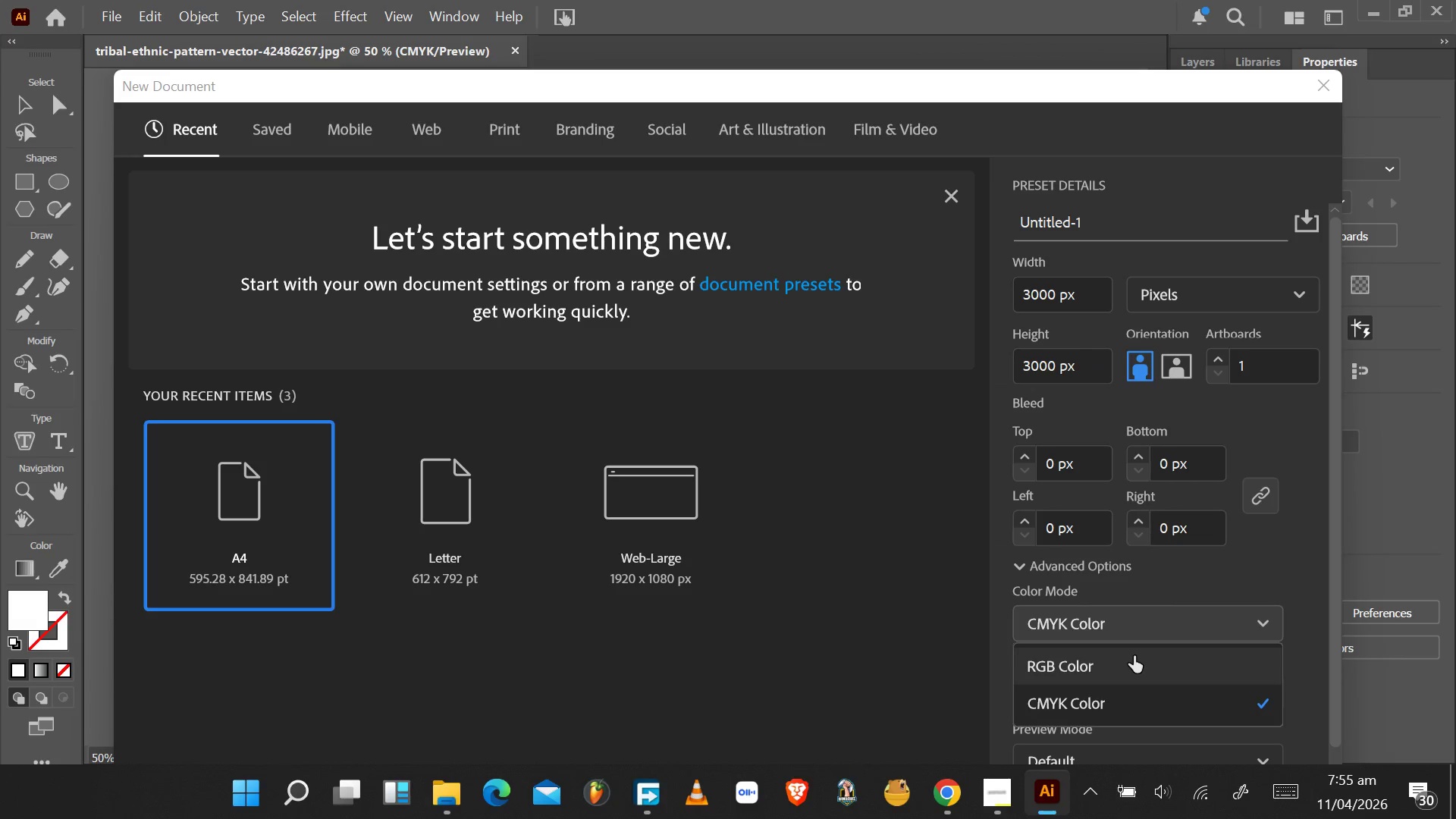 
left_click([1134, 657])
 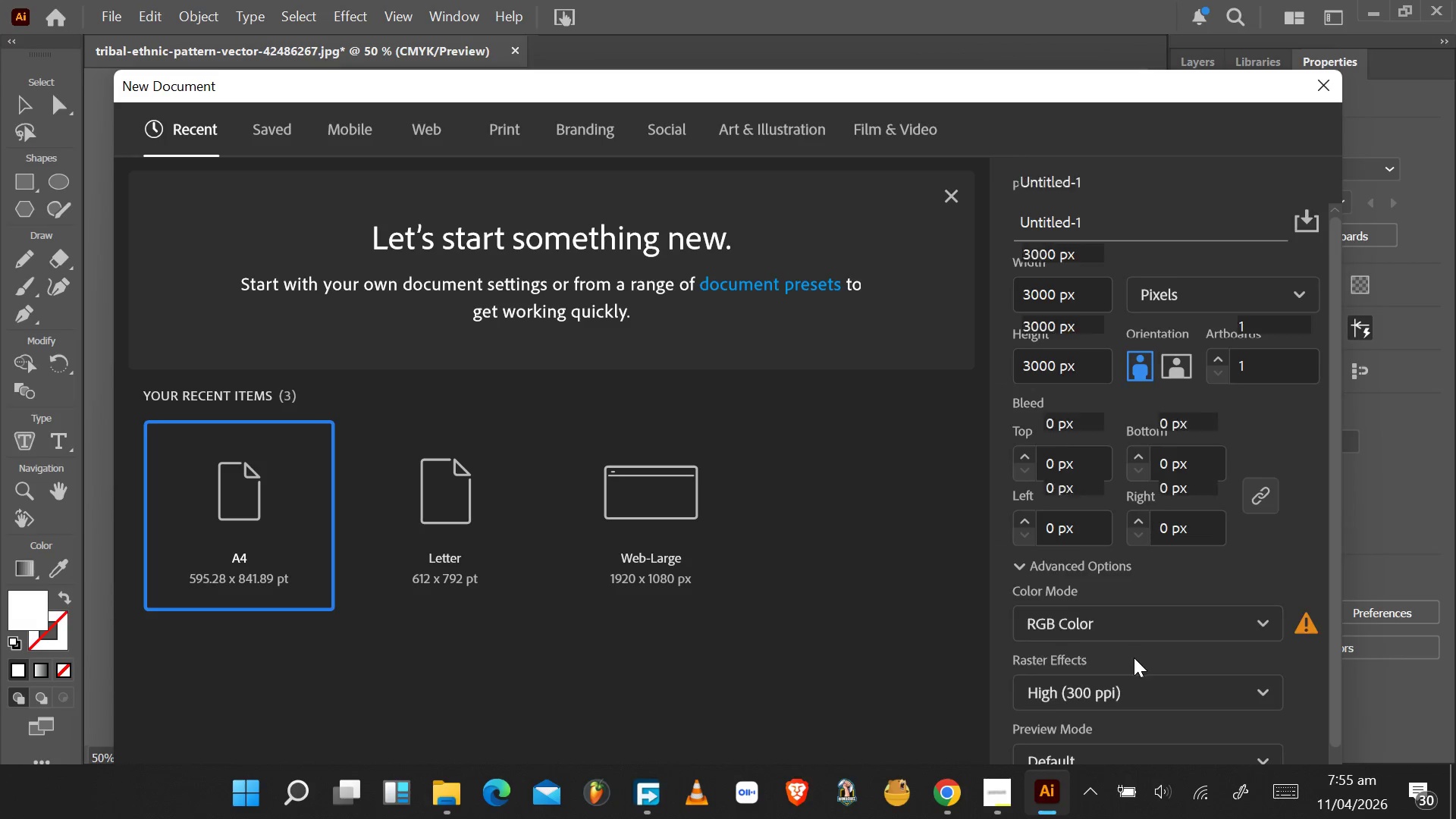 
scroll: coordinate [1134, 657], scroll_direction: down, amount: 5.0
 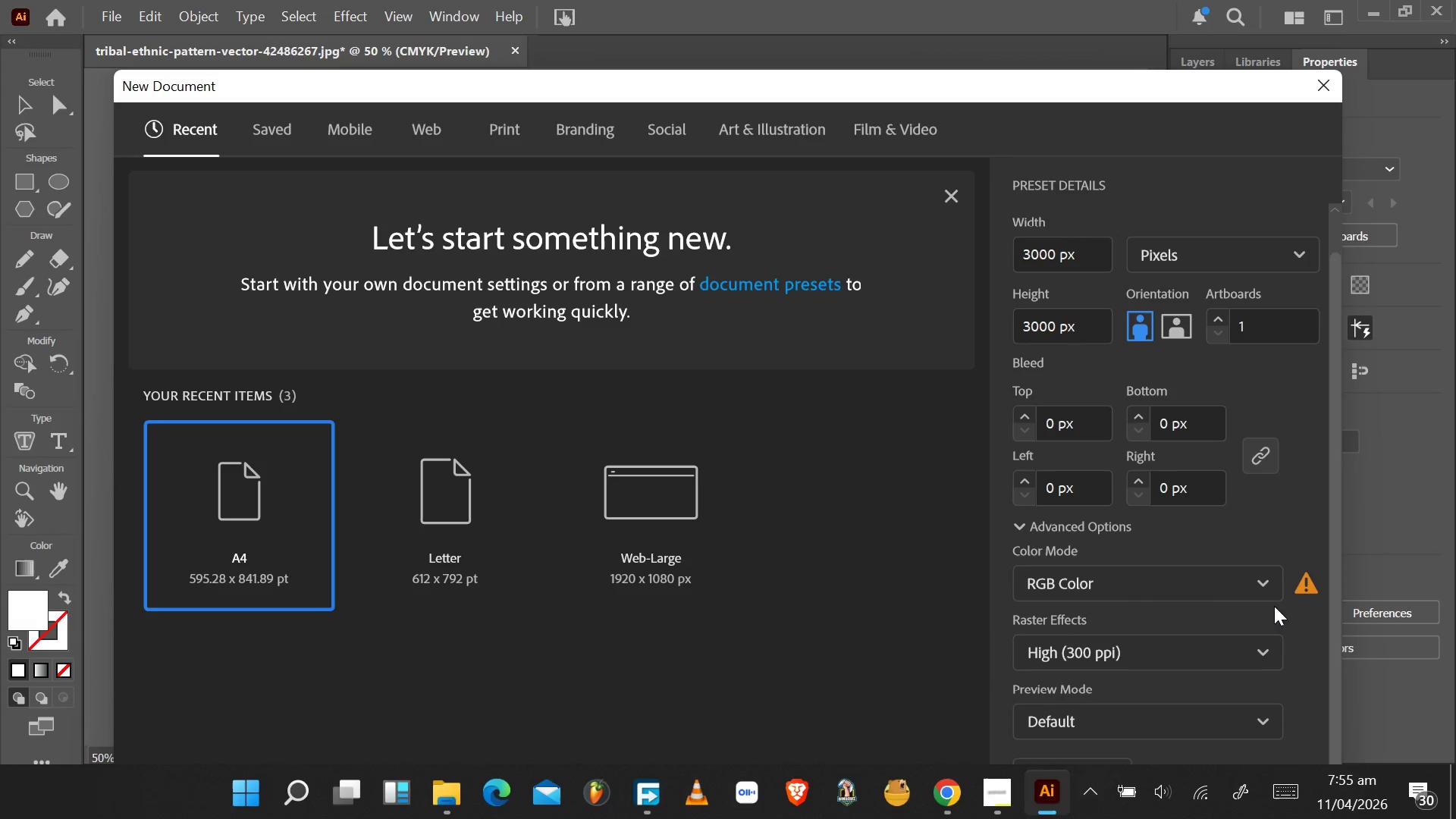 
mouse_move([1303, 574])
 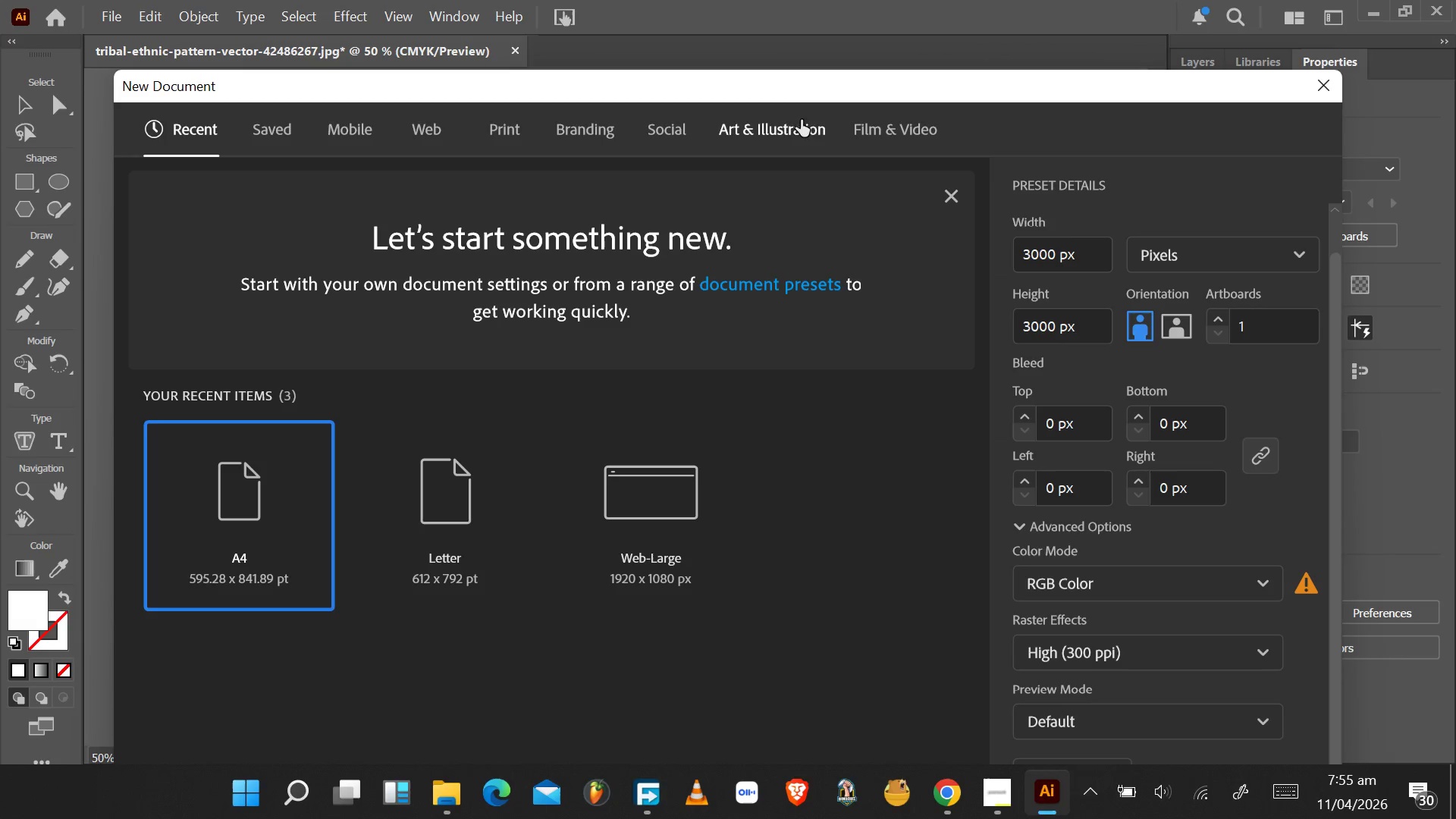 
left_click([787, 124])
 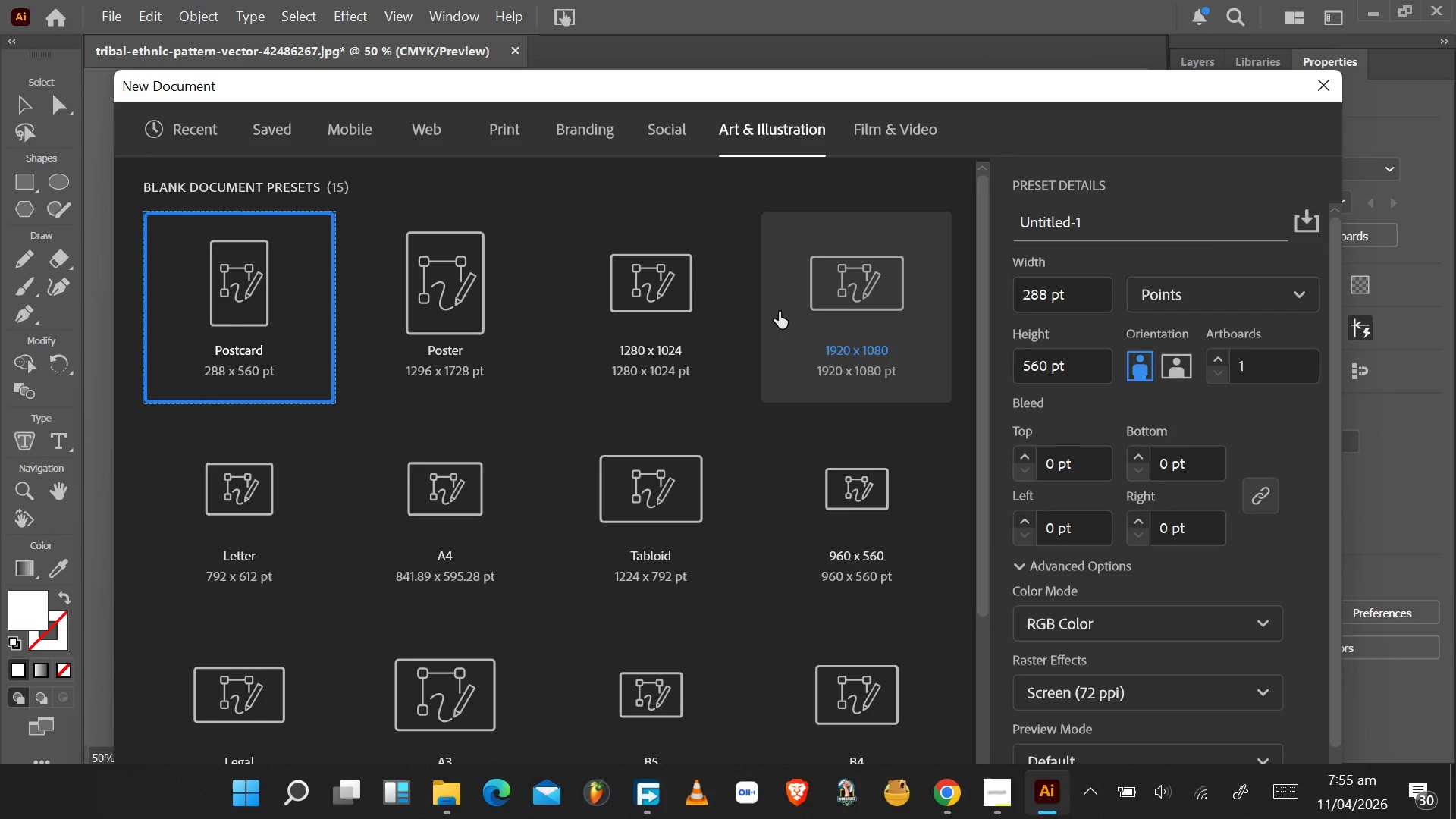 
mouse_move([819, 350])
 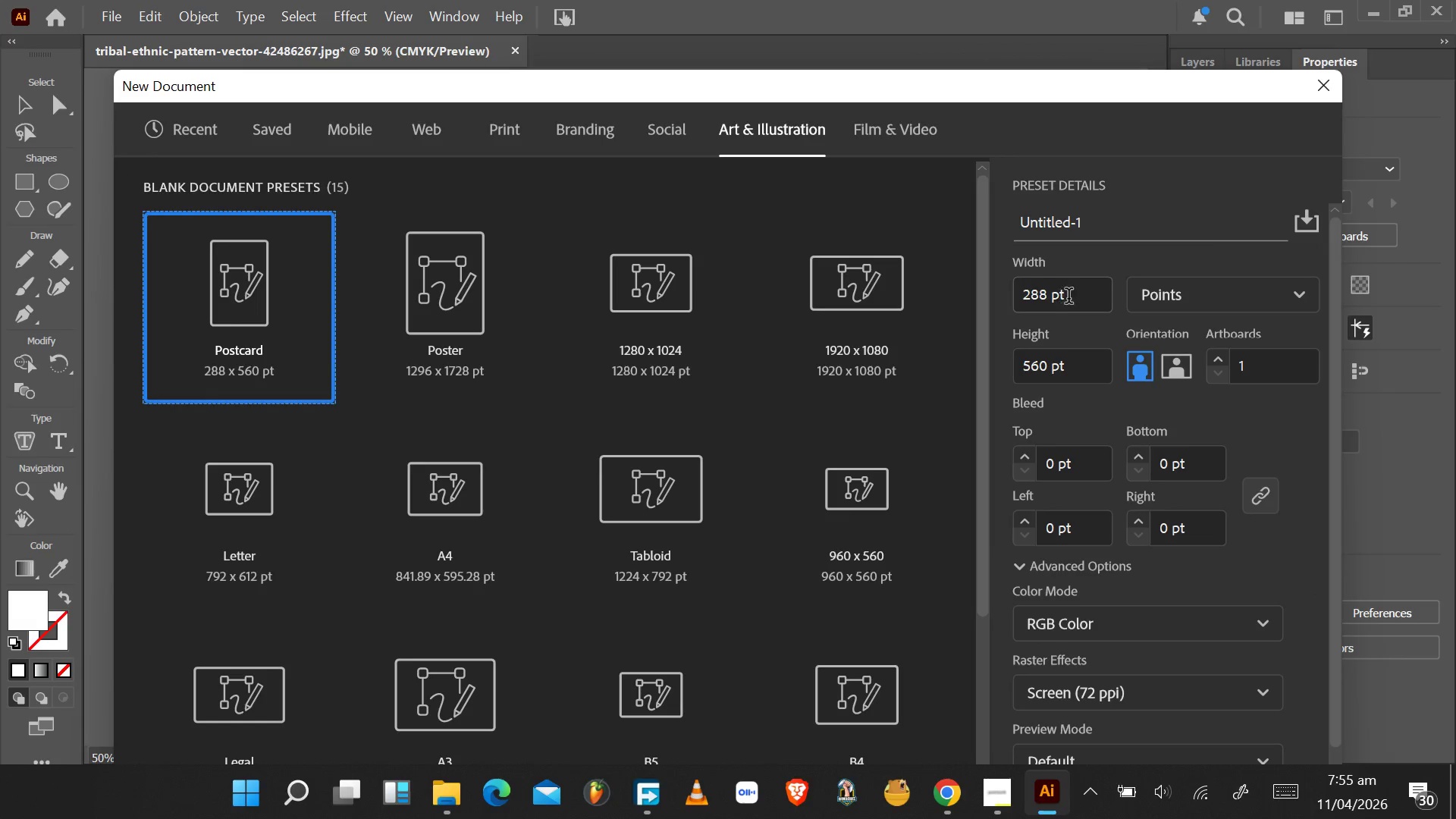 
left_click([1181, 307])
 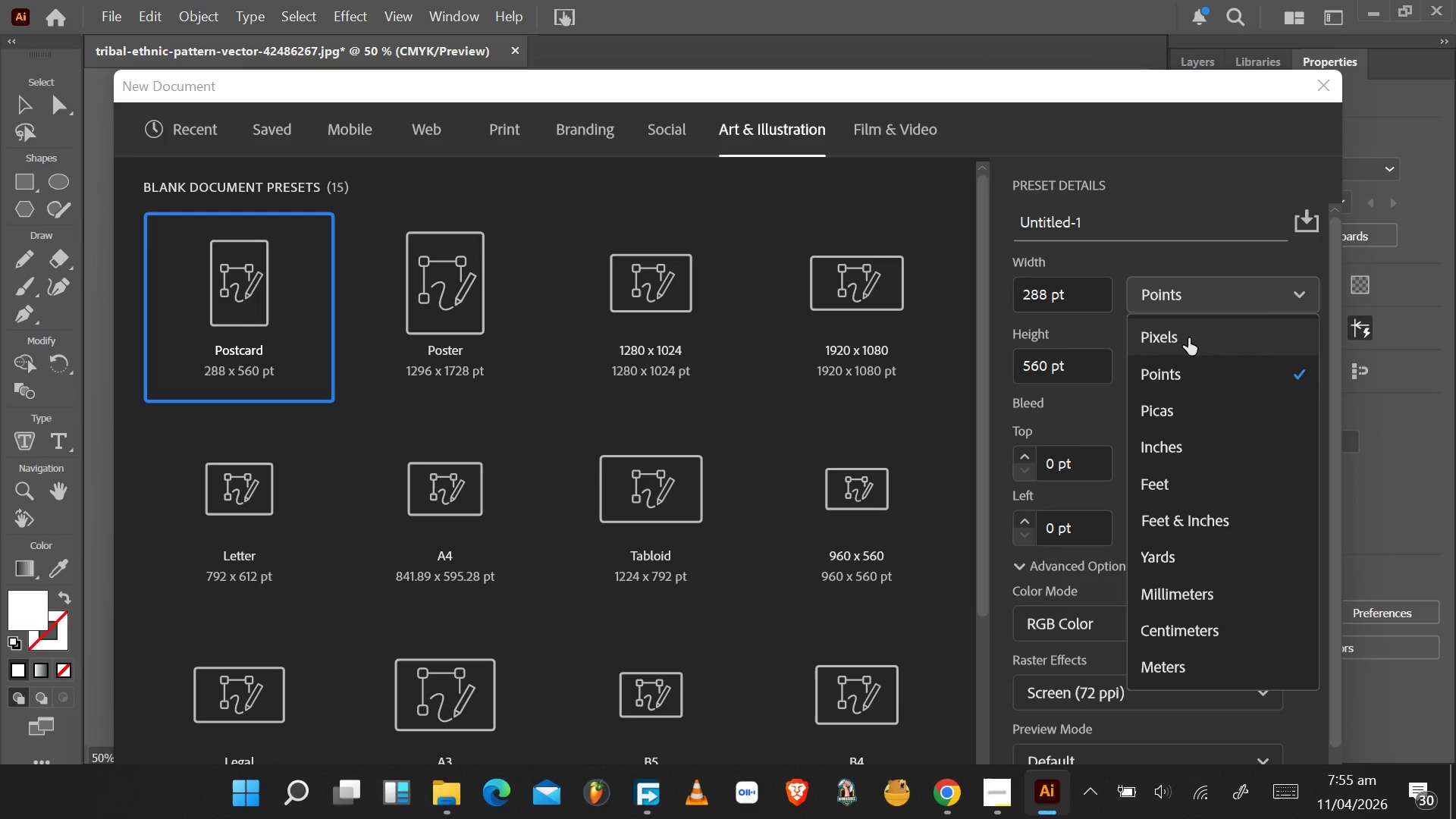 
left_click([1188, 338])
 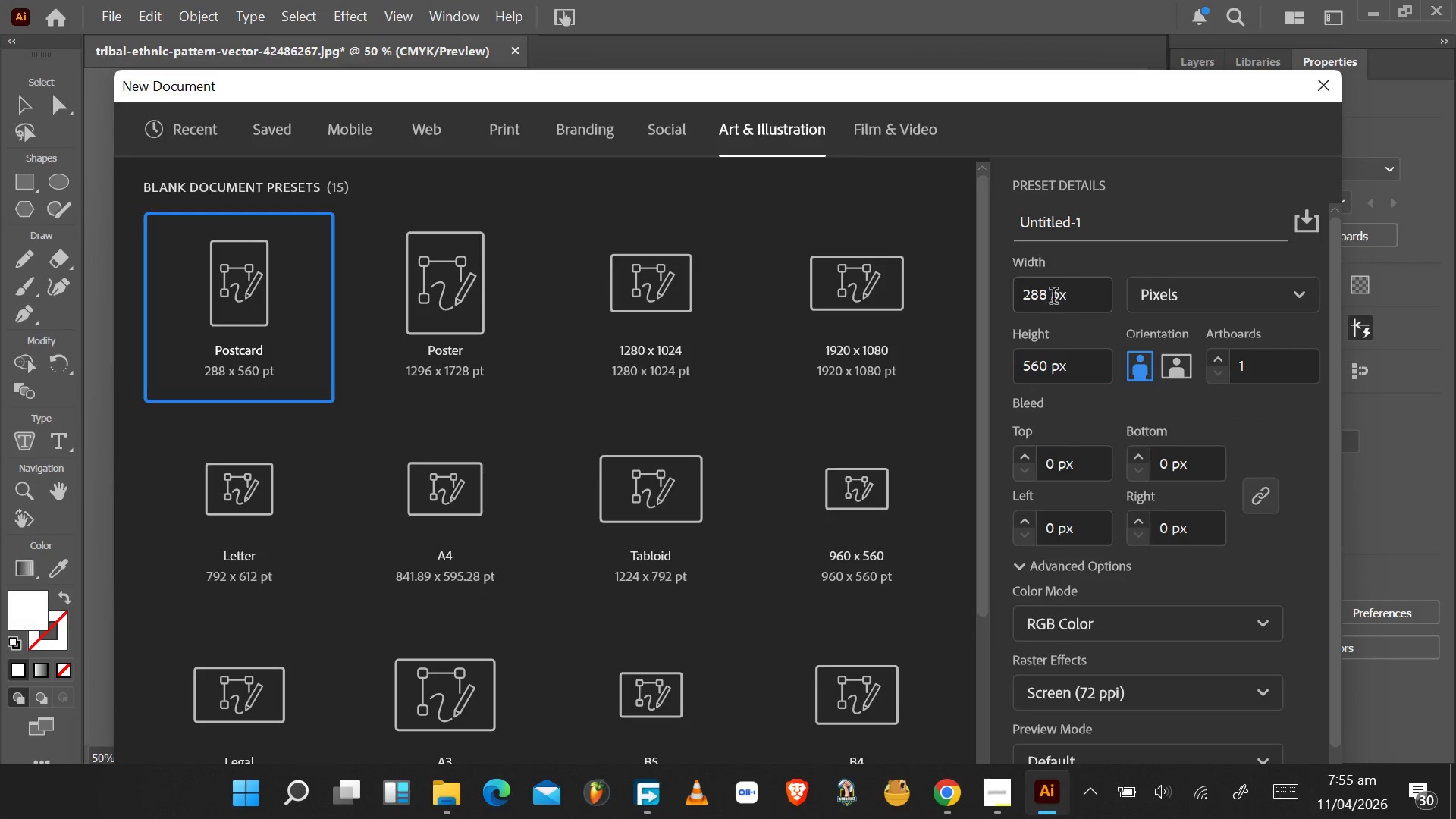 
left_click_drag(start_coordinate=[1053, 298], to_coordinate=[995, 315])
 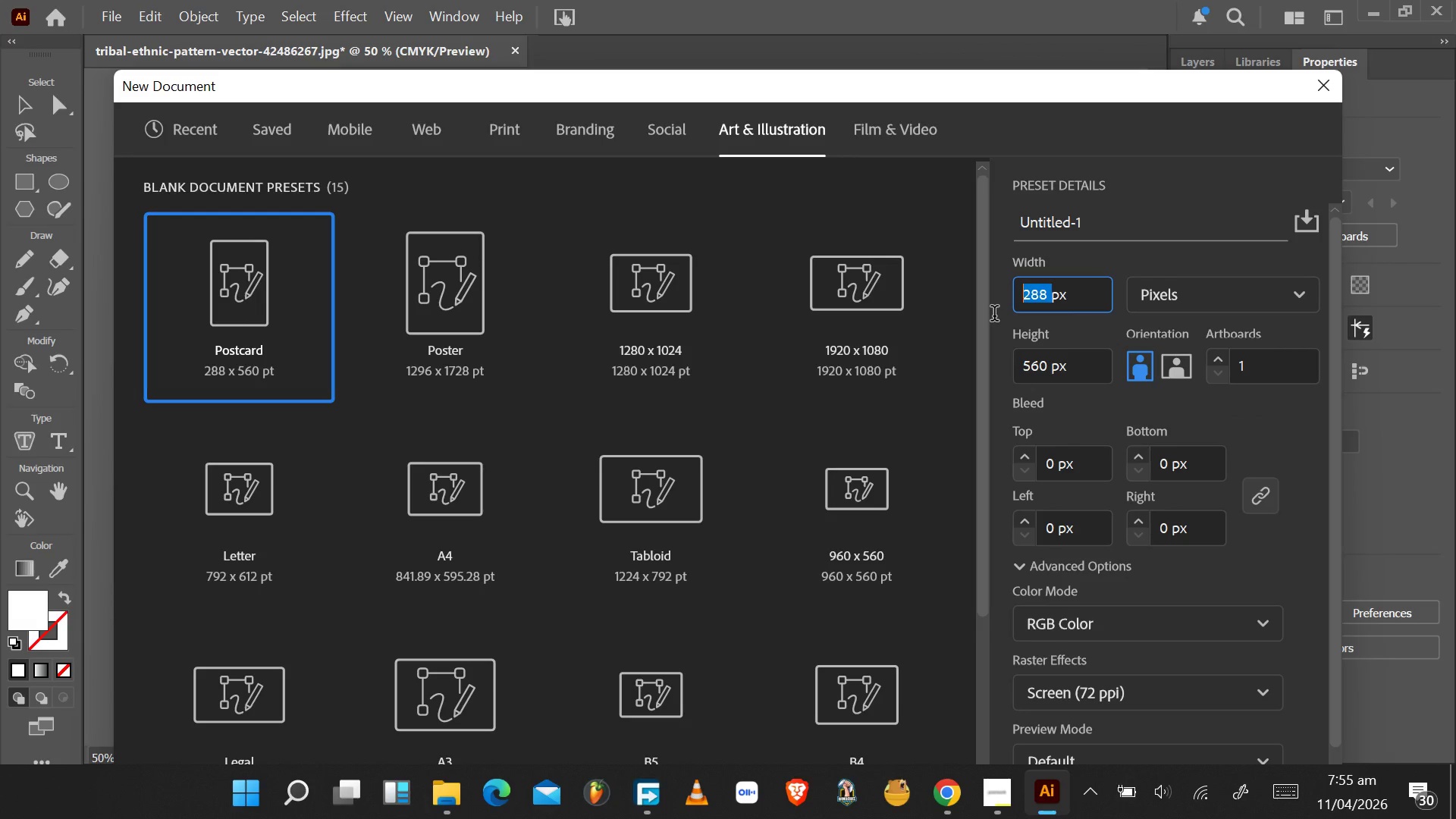 
type(3000)
 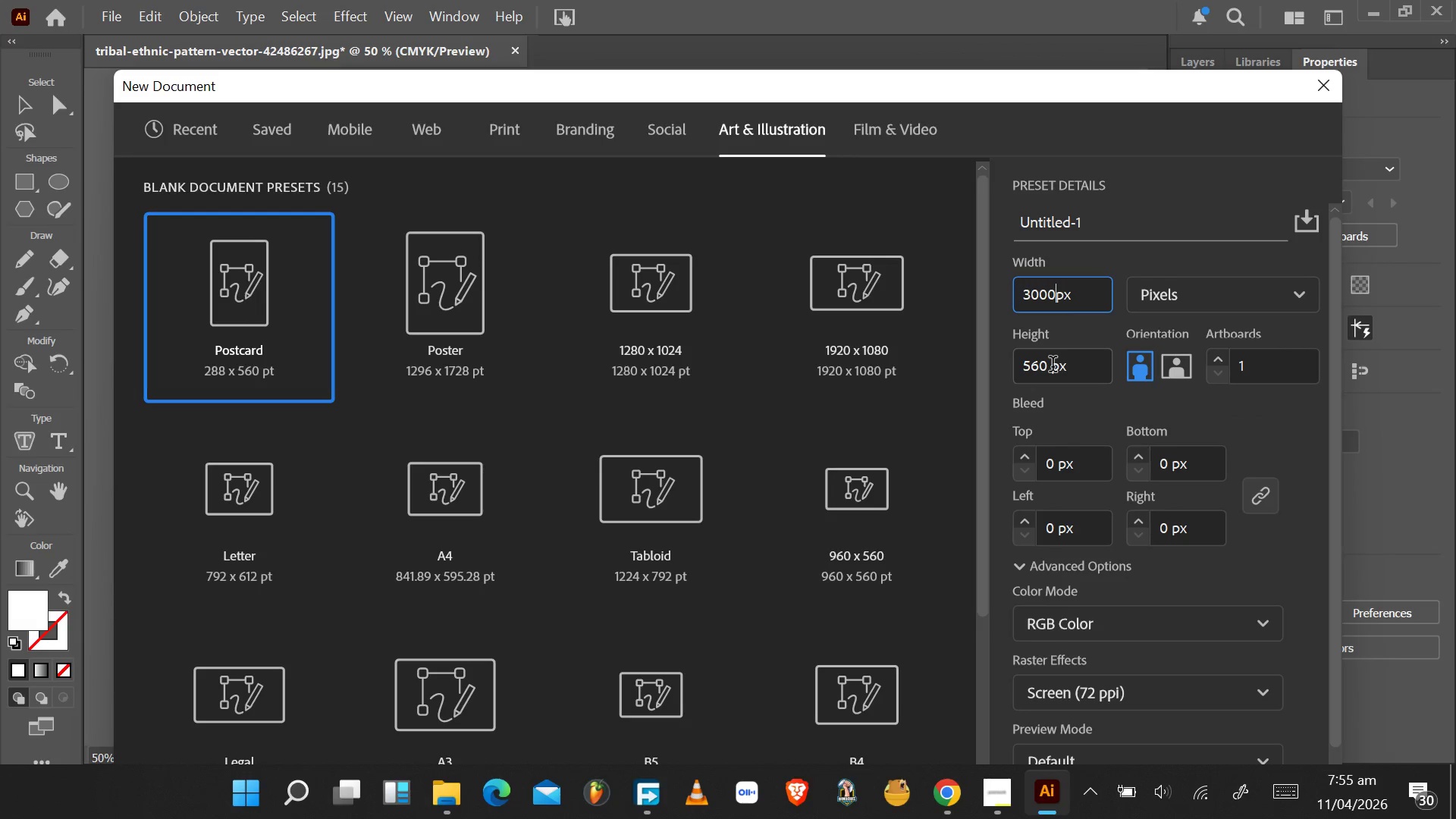 
left_click_drag(start_coordinate=[1051, 366], to_coordinate=[1013, 376])
 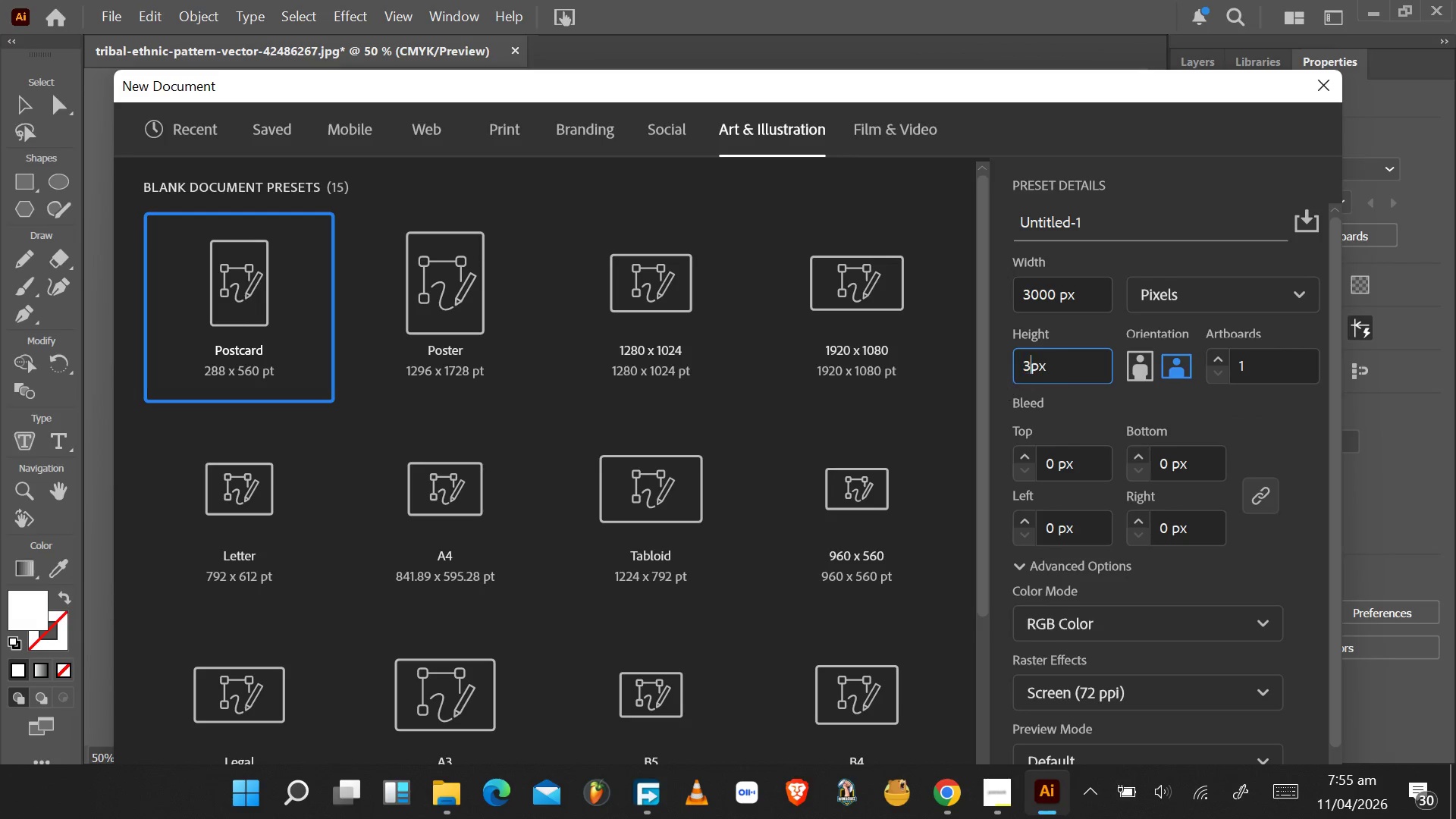 
type(3000)
 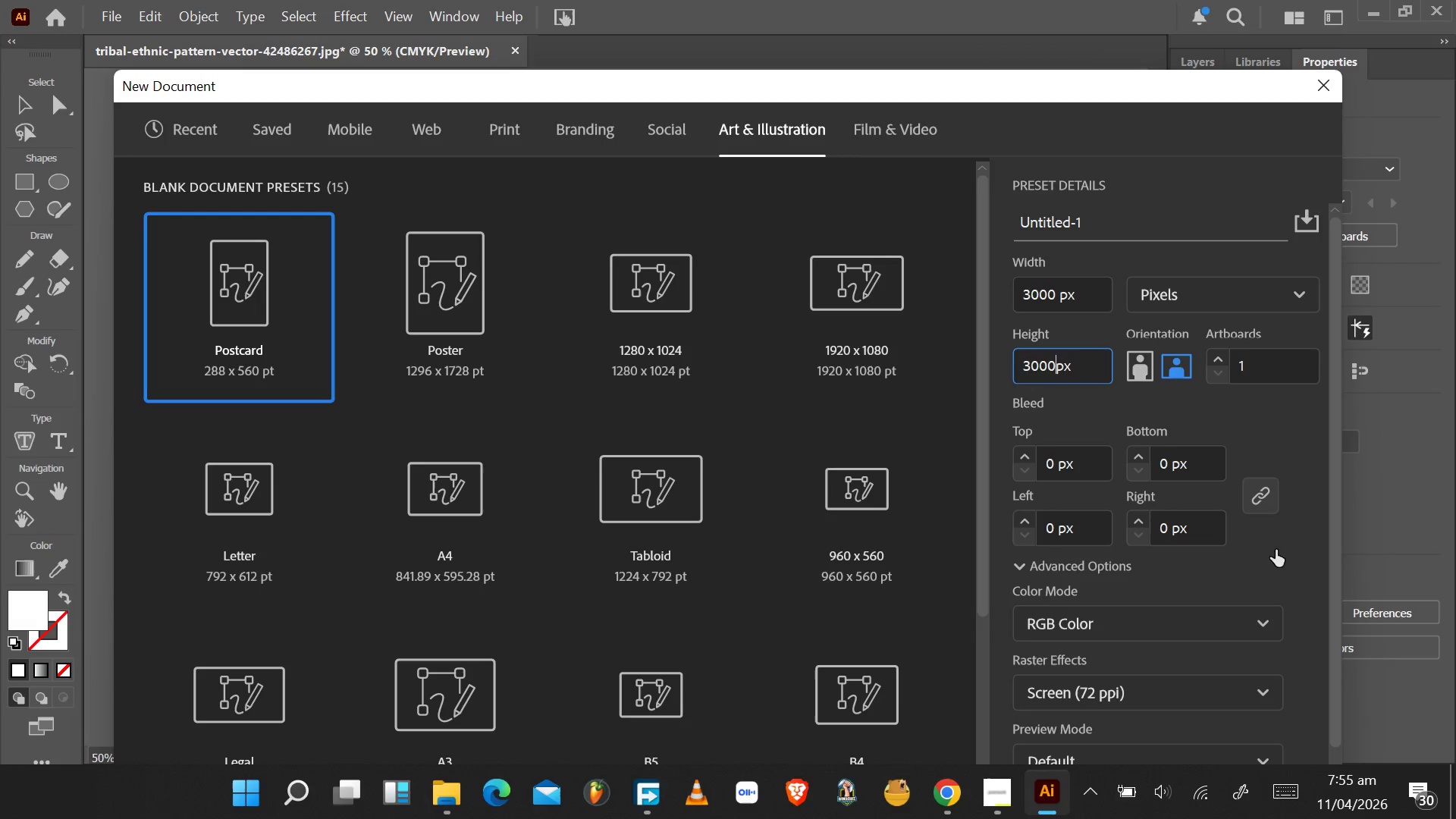 
wait(11.36)
 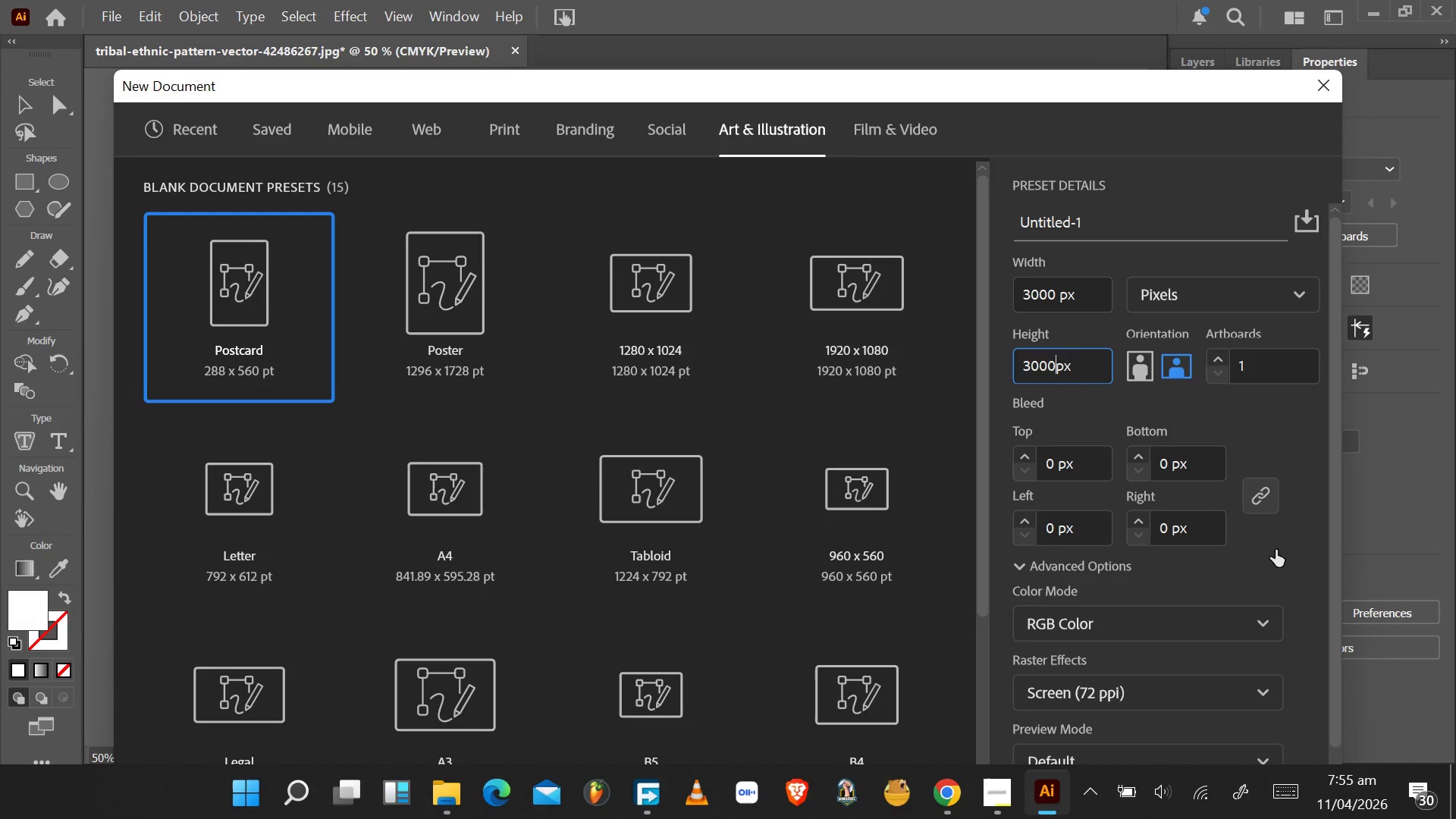 
scroll: coordinate [1188, 654], scroll_direction: down, amount: 1.0
 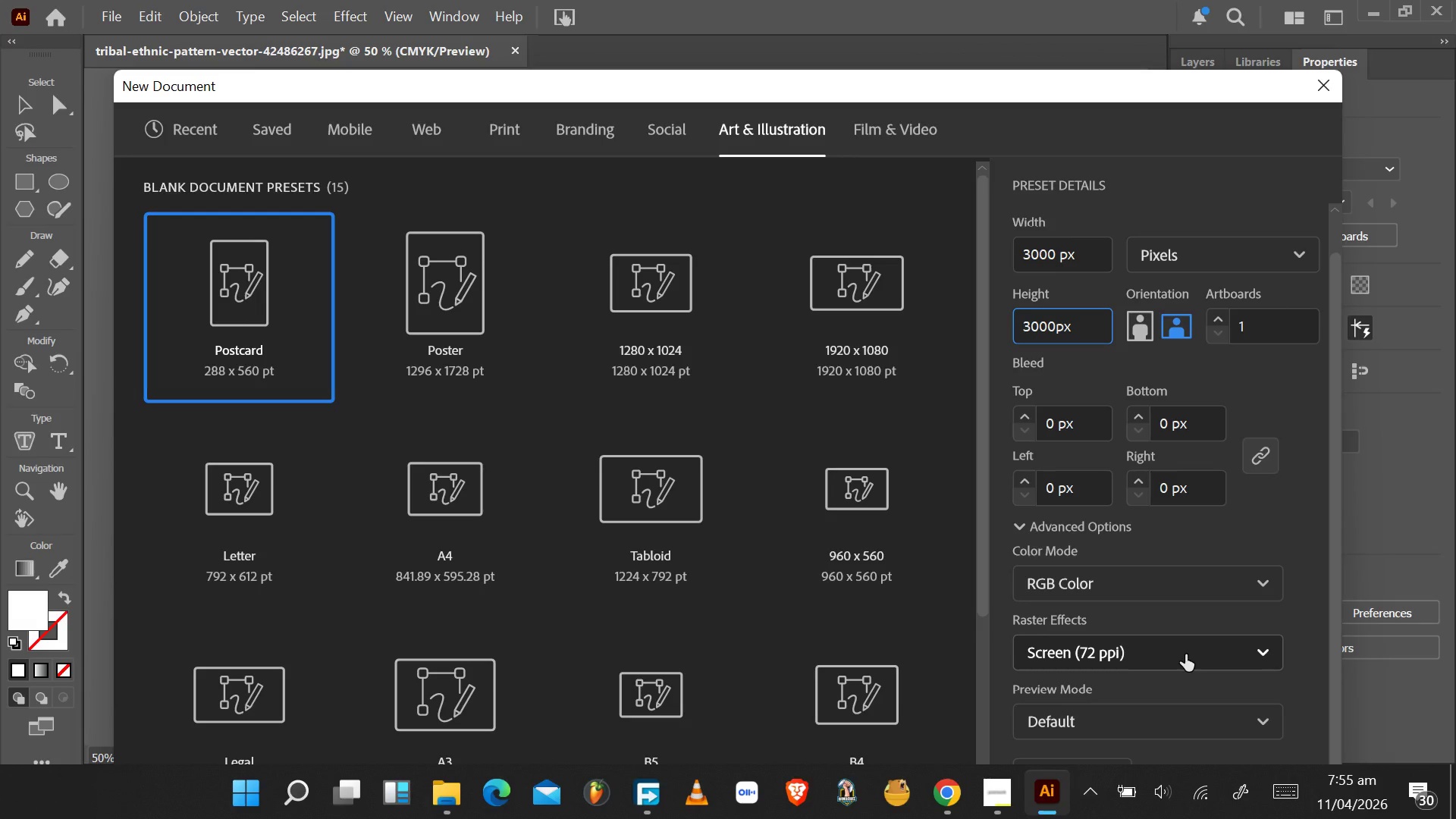 
left_click([1185, 661])
 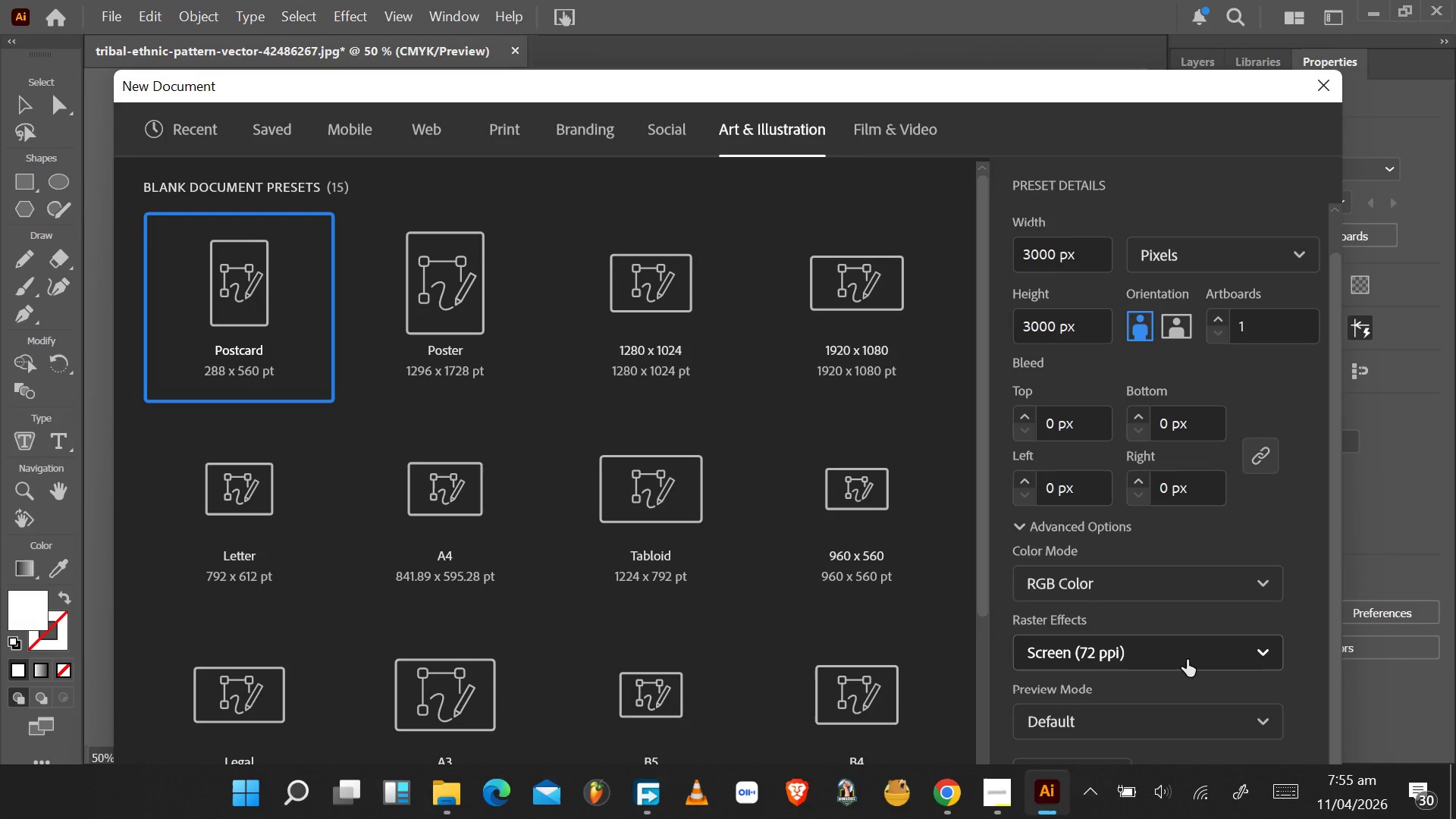 
scroll: coordinate [1185, 656], scroll_direction: down, amount: 2.0
 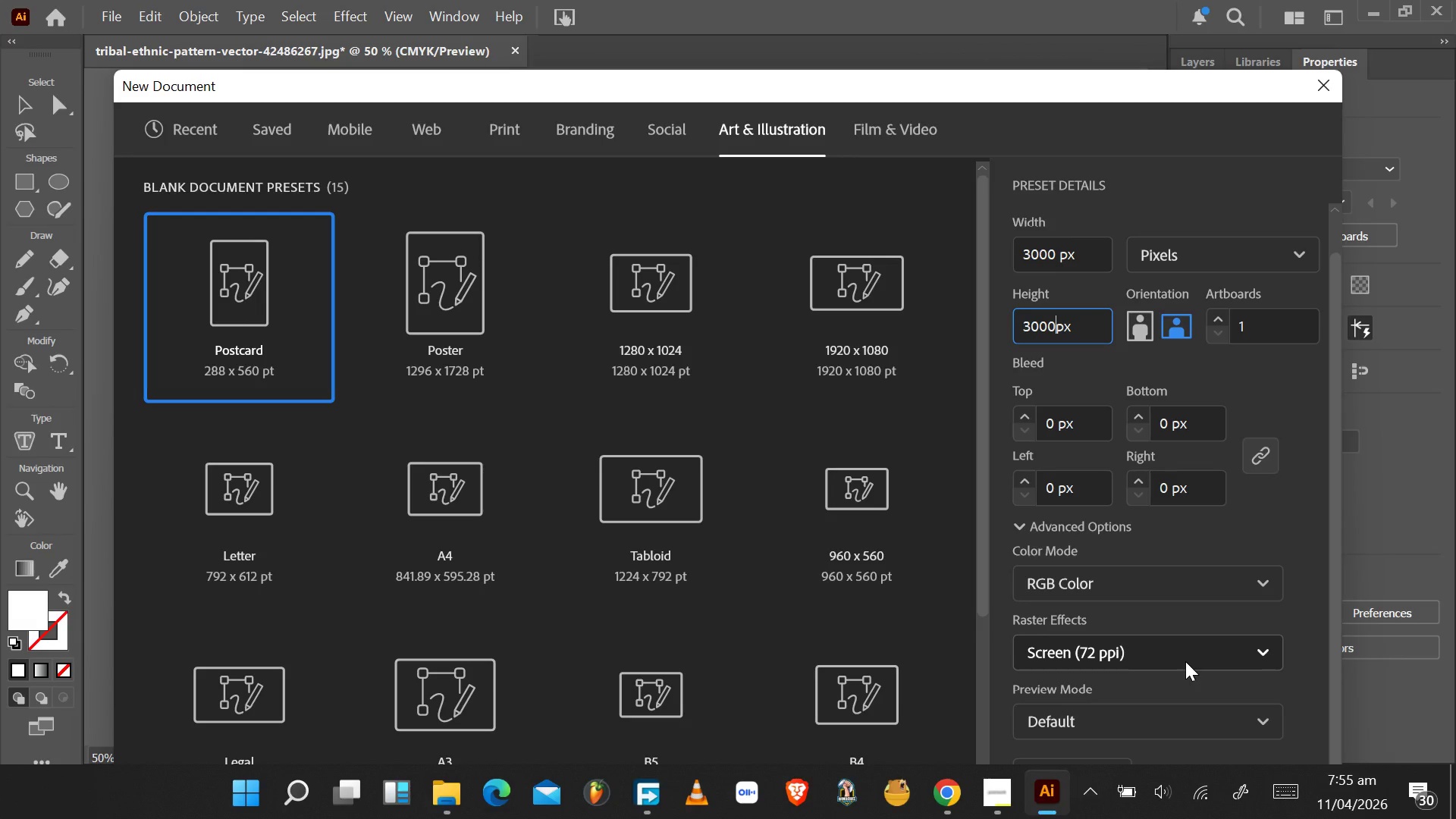 
left_click([1187, 660])
 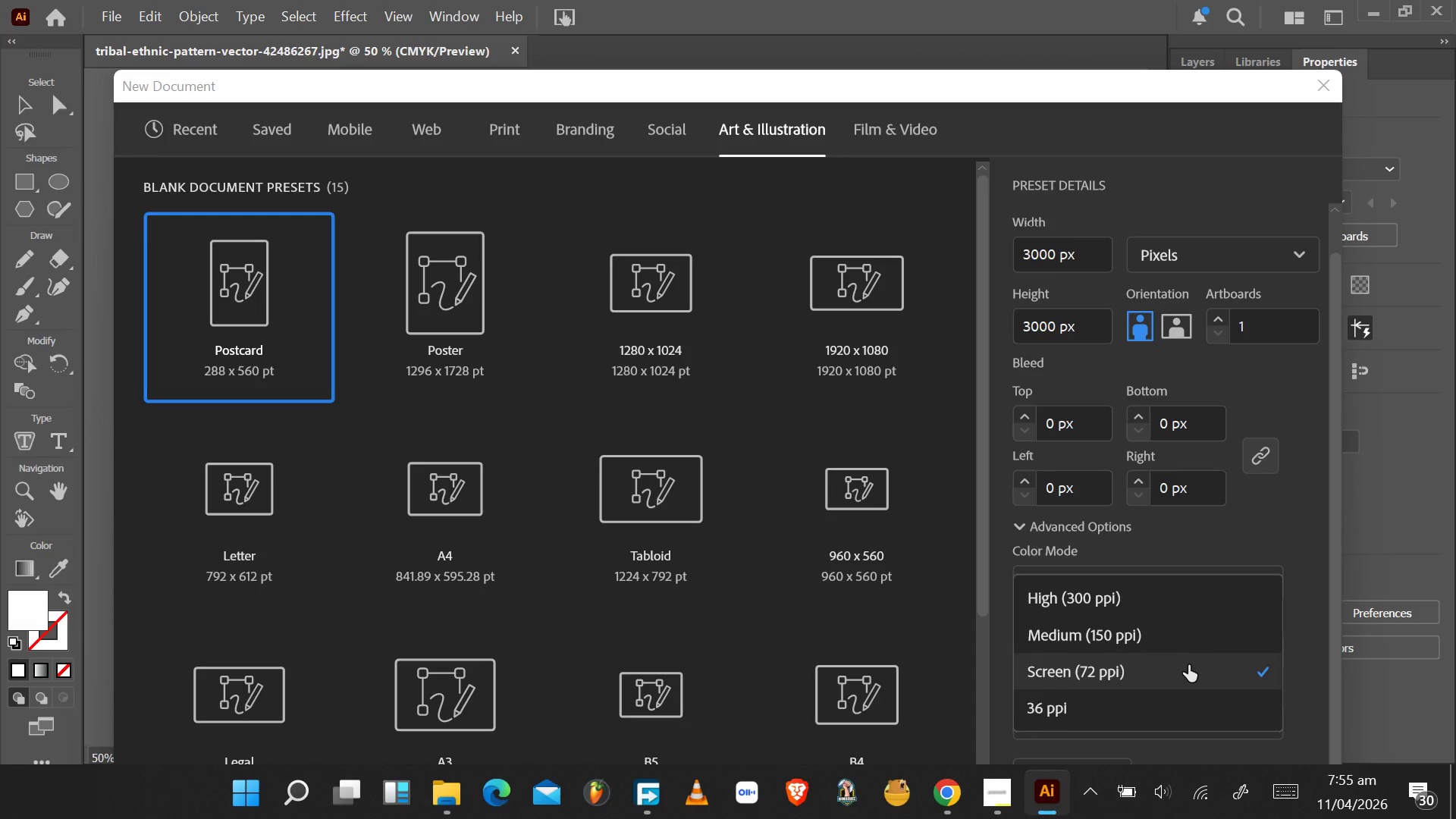 
left_click([1188, 665])
 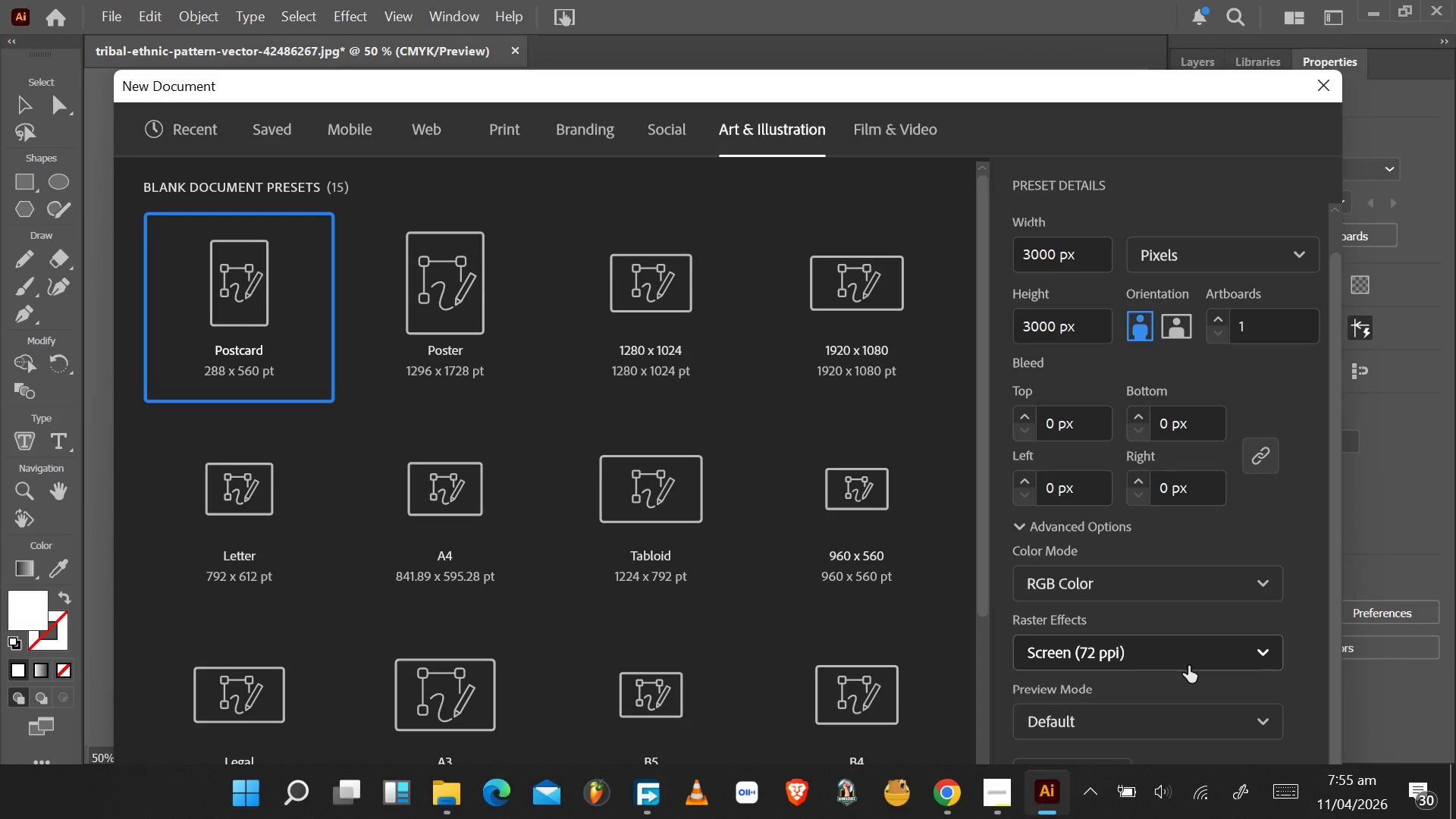 
scroll: coordinate [1175, 716], scroll_direction: down, amount: 7.0
 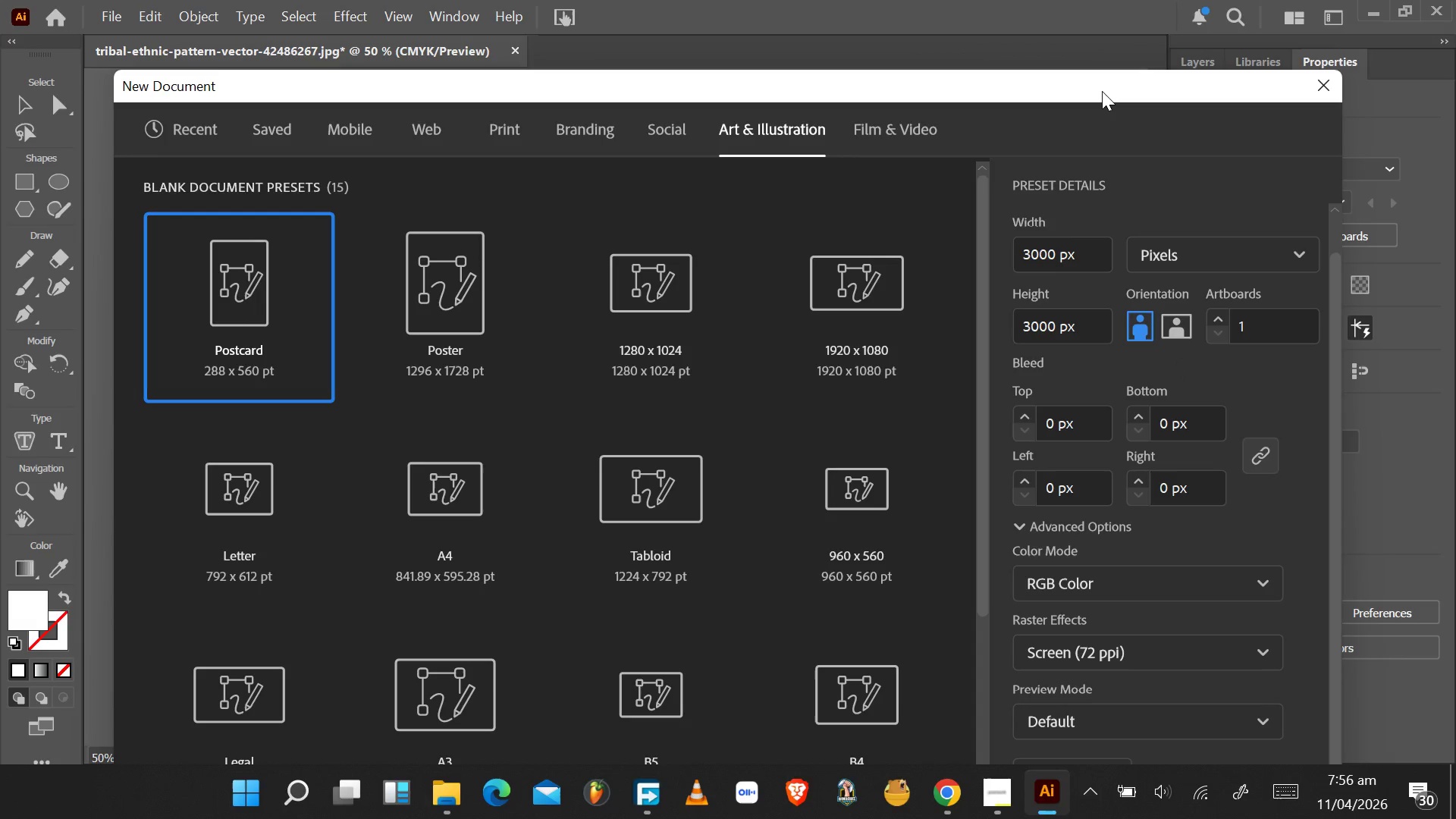 
left_click_drag(start_coordinate=[1102, 91], to_coordinate=[1109, 67])
 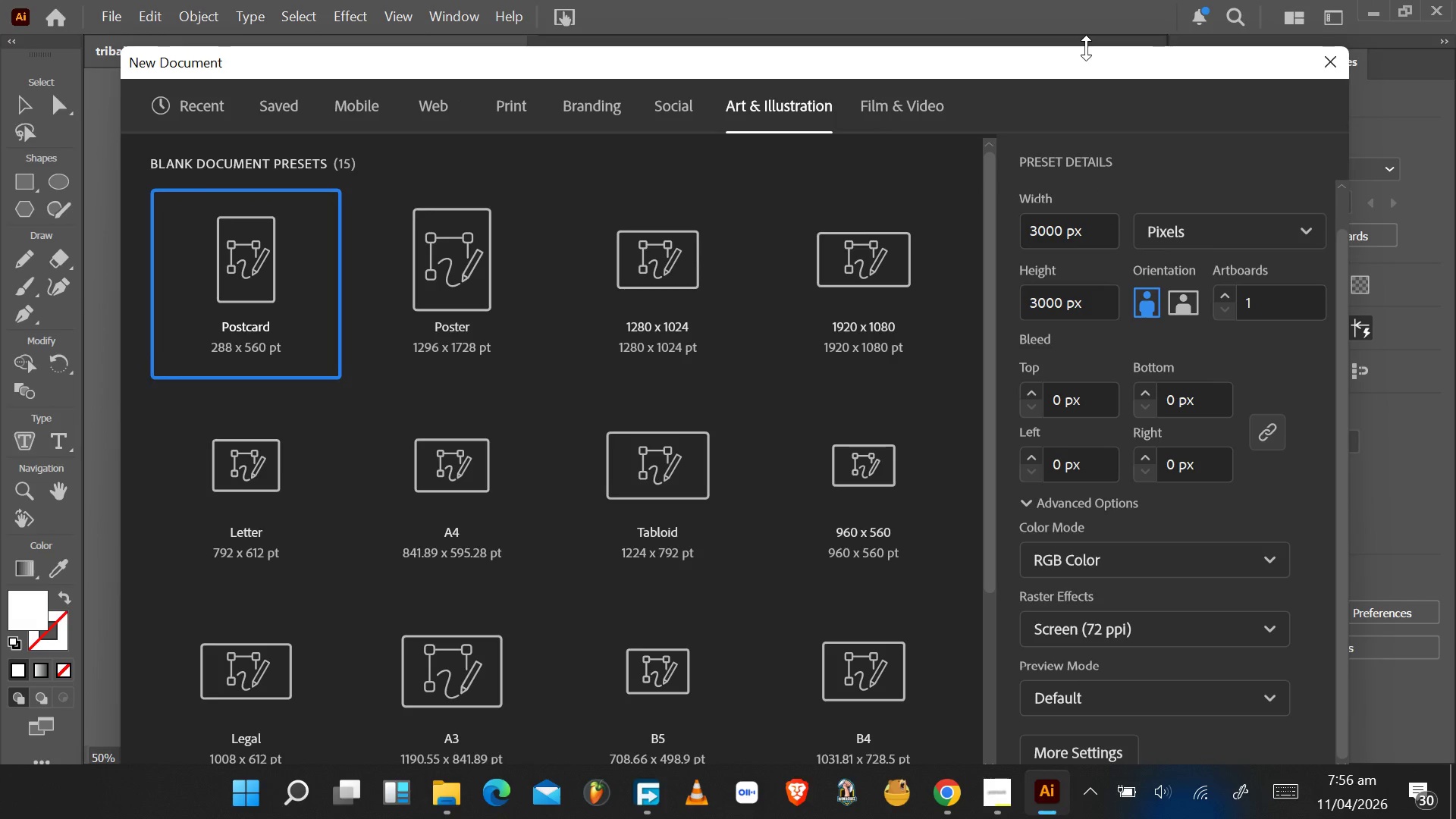 
left_click_drag(start_coordinate=[1086, 48], to_coordinate=[1081, 89])
 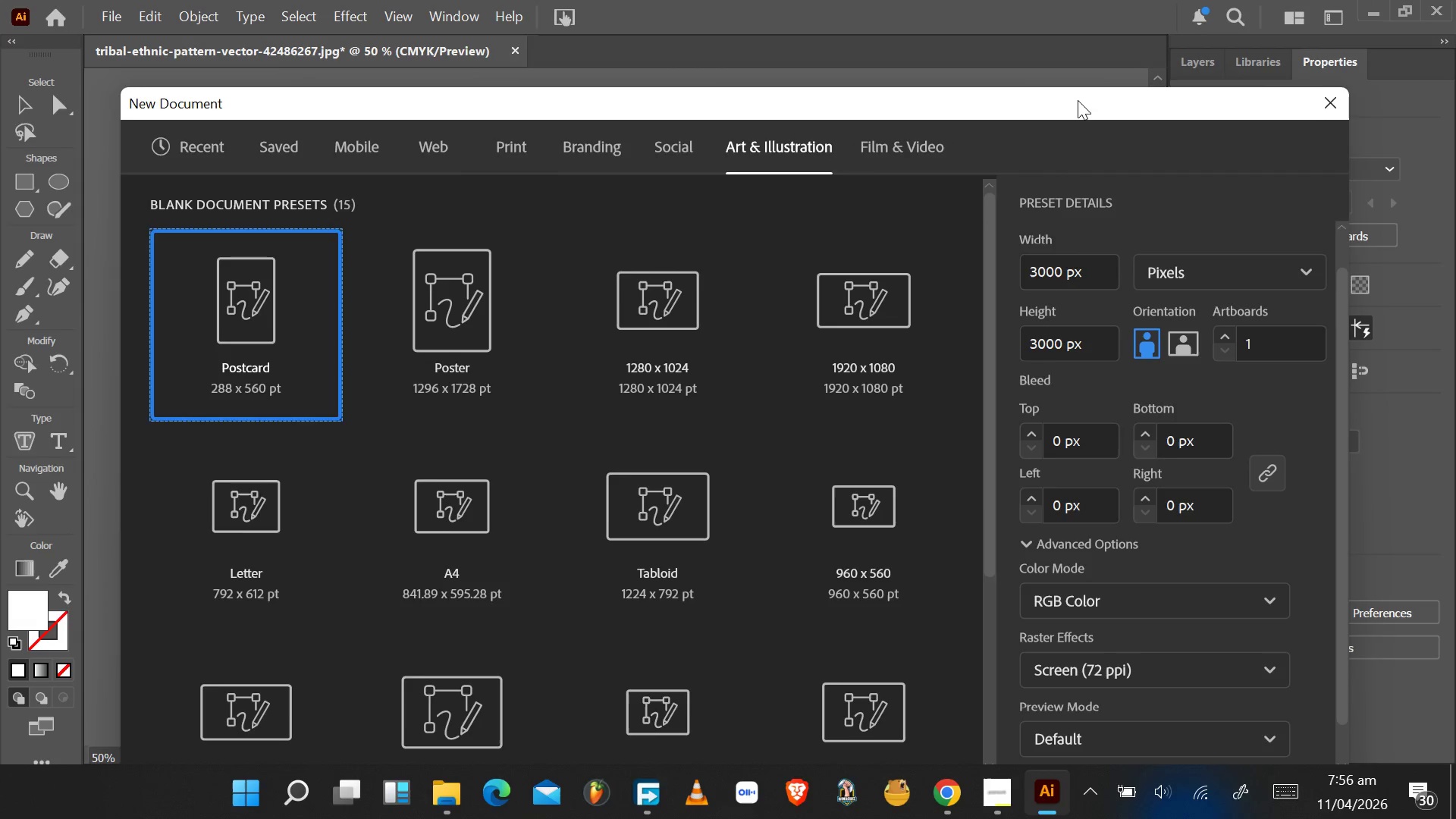 
left_click_drag(start_coordinate=[1078, 100], to_coordinate=[1087, 21])
 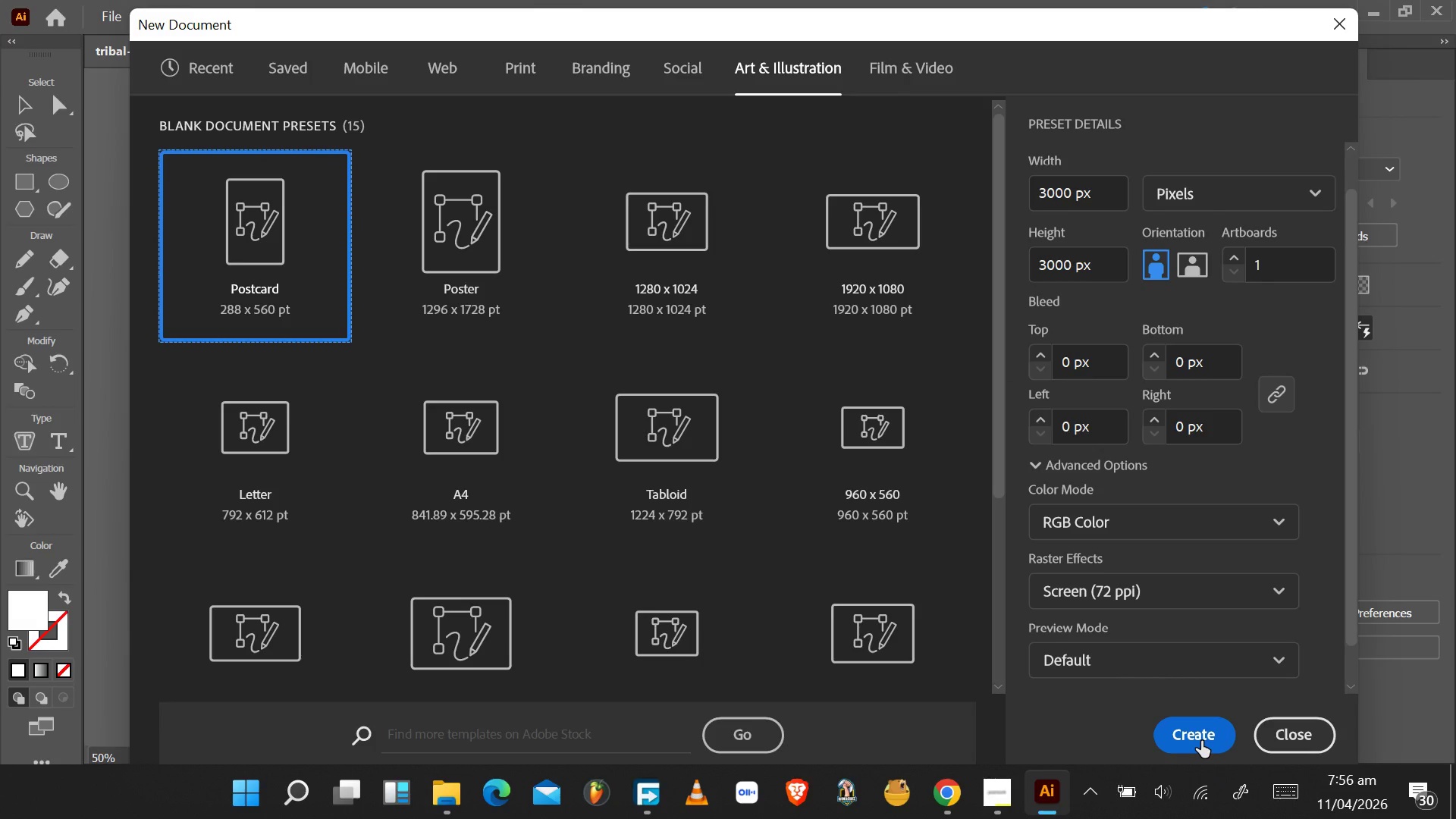 
left_click([1201, 741])
 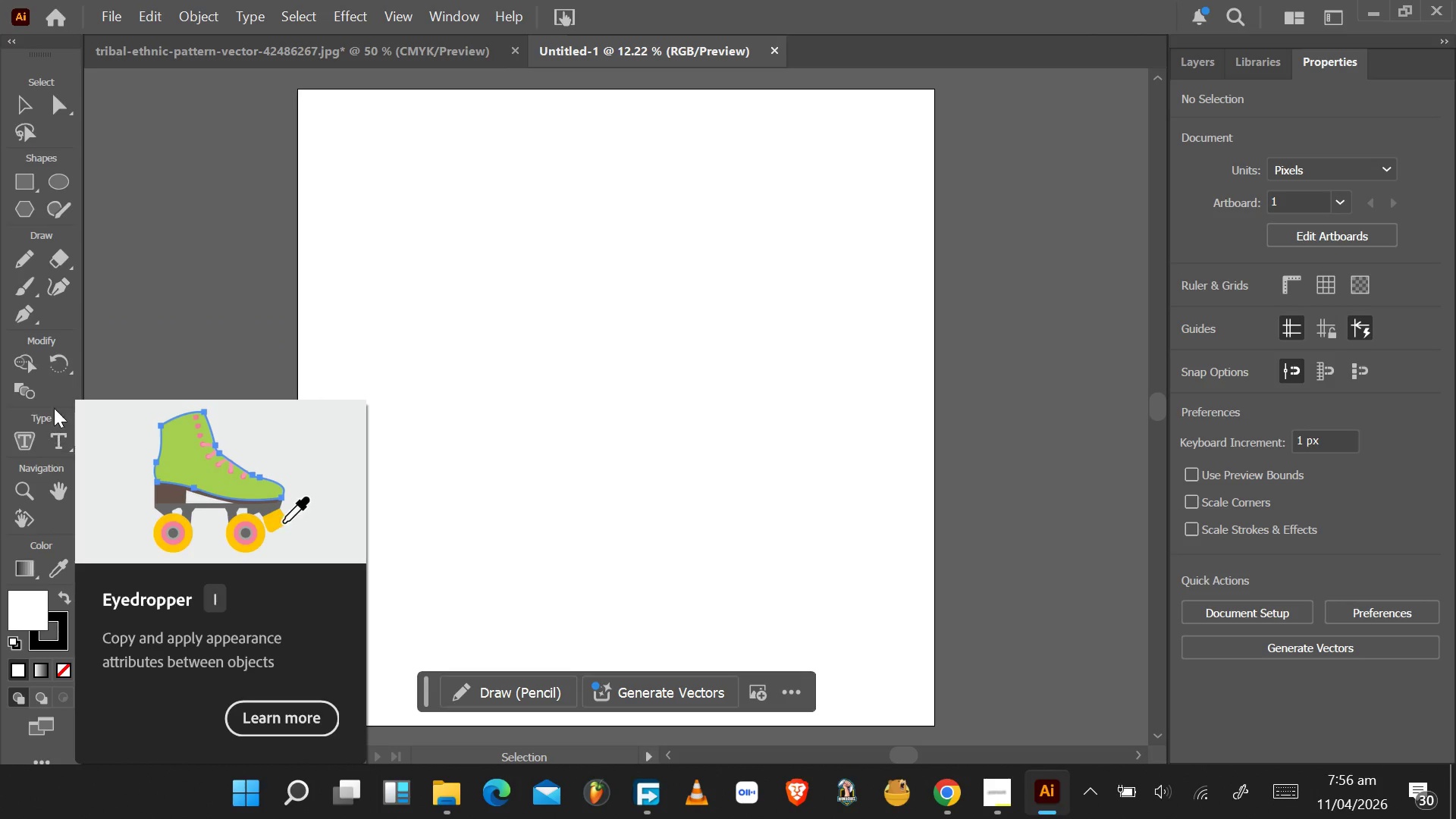 
wait(33.75)
 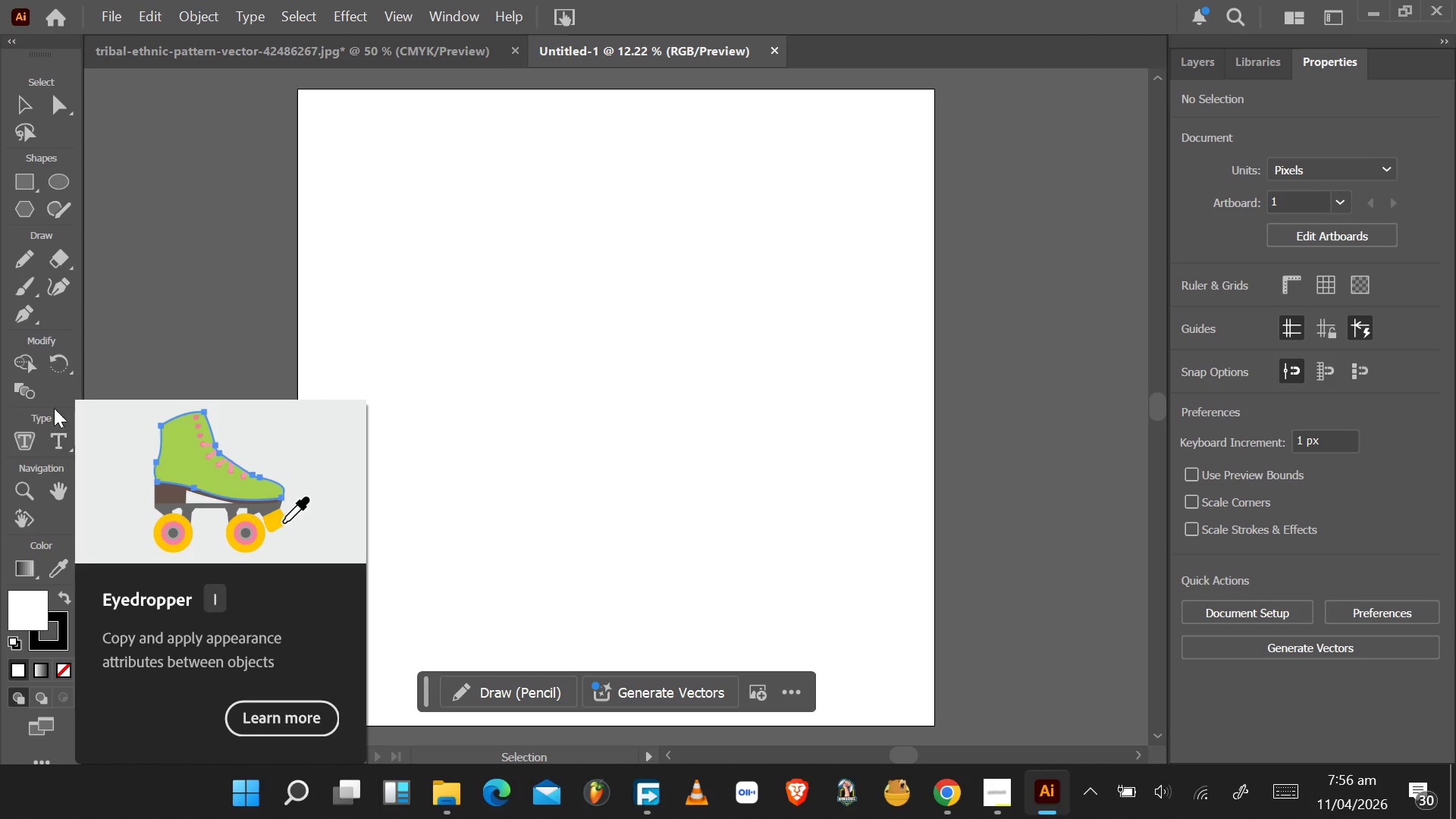 
left_click([55, 190])
 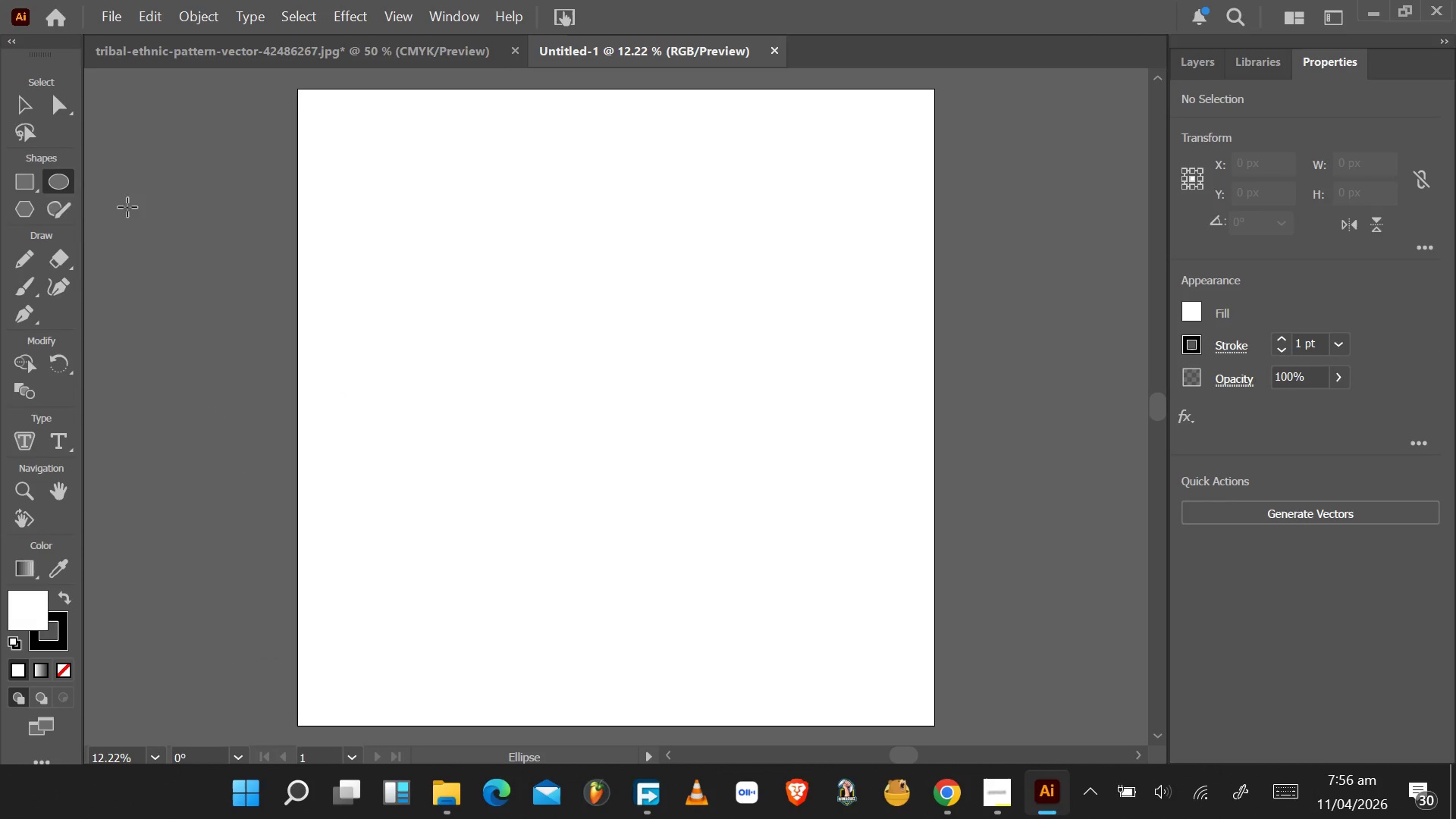 
left_click([26, 169])
 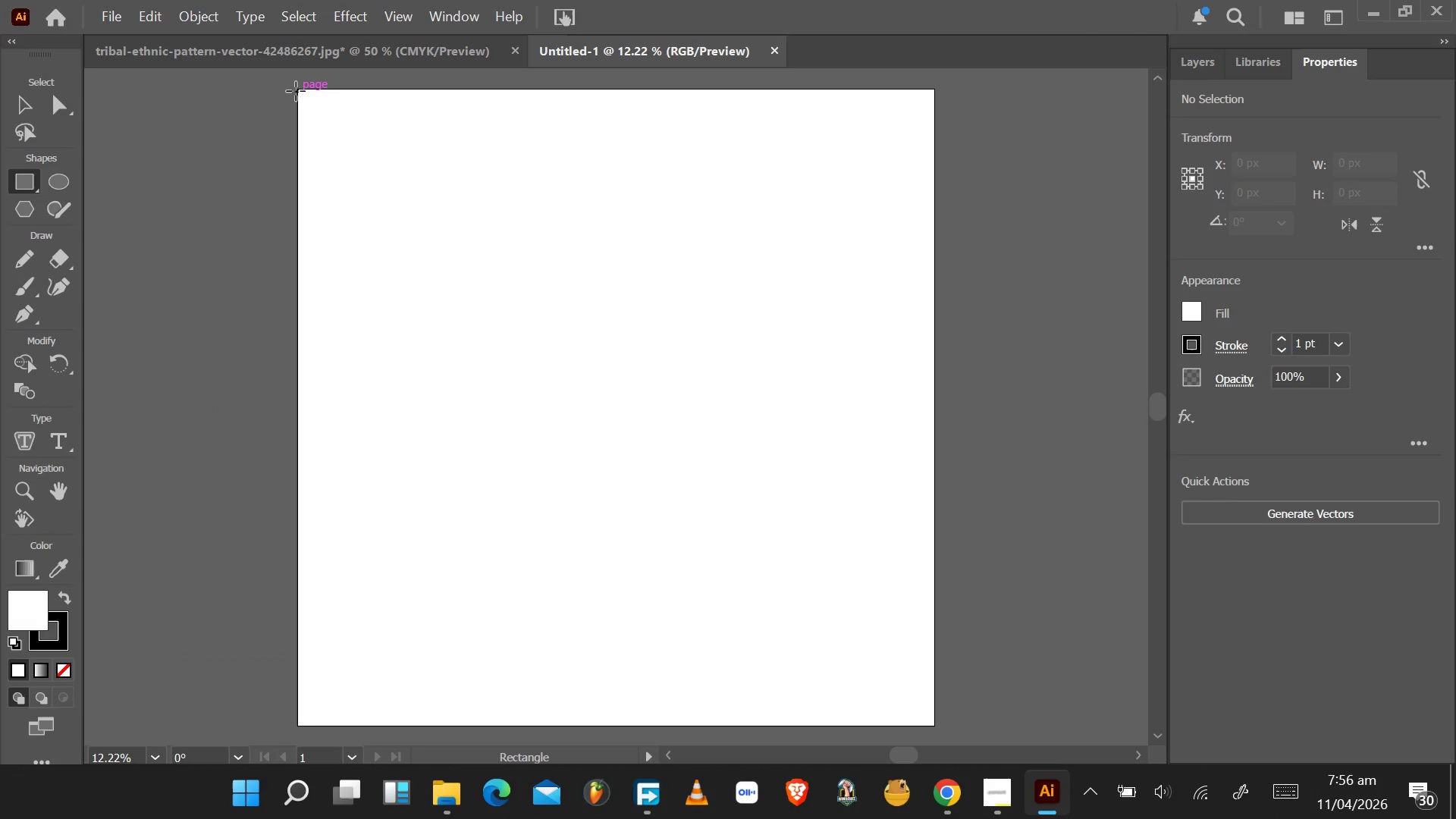 
left_click_drag(start_coordinate=[297, 90], to_coordinate=[936, 727])
 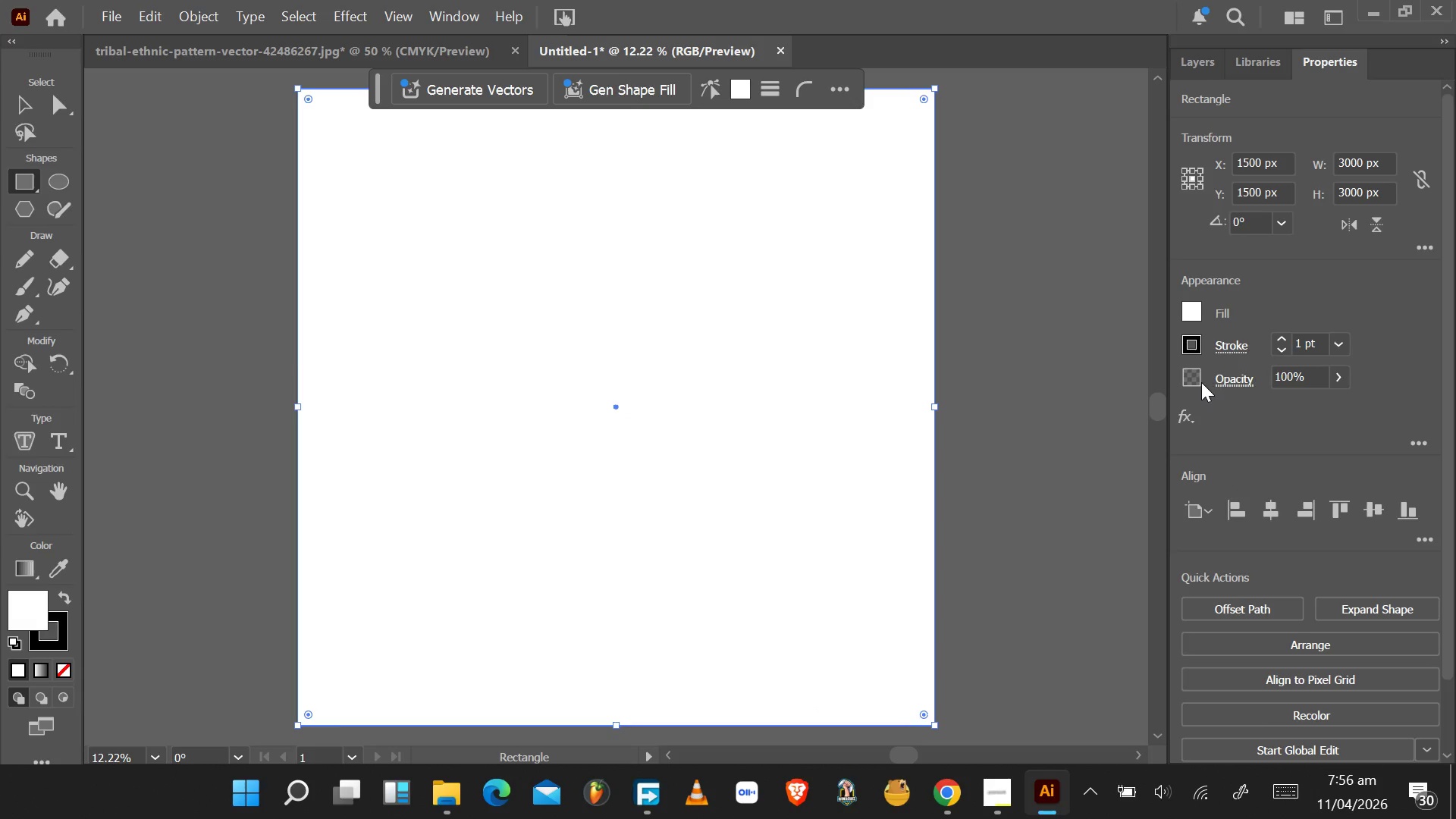 
left_click([1193, 309])
 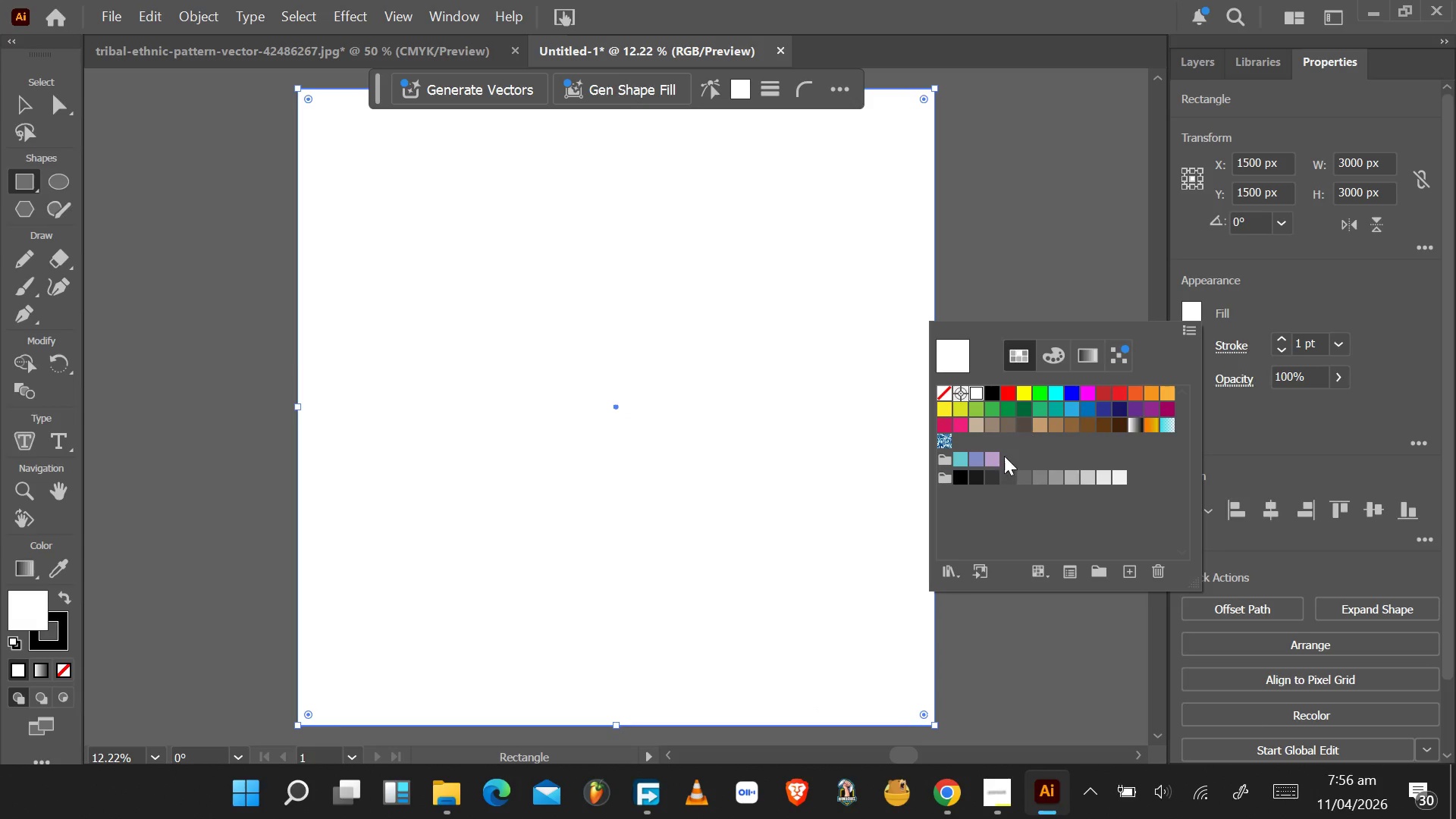 
left_click([990, 479])
 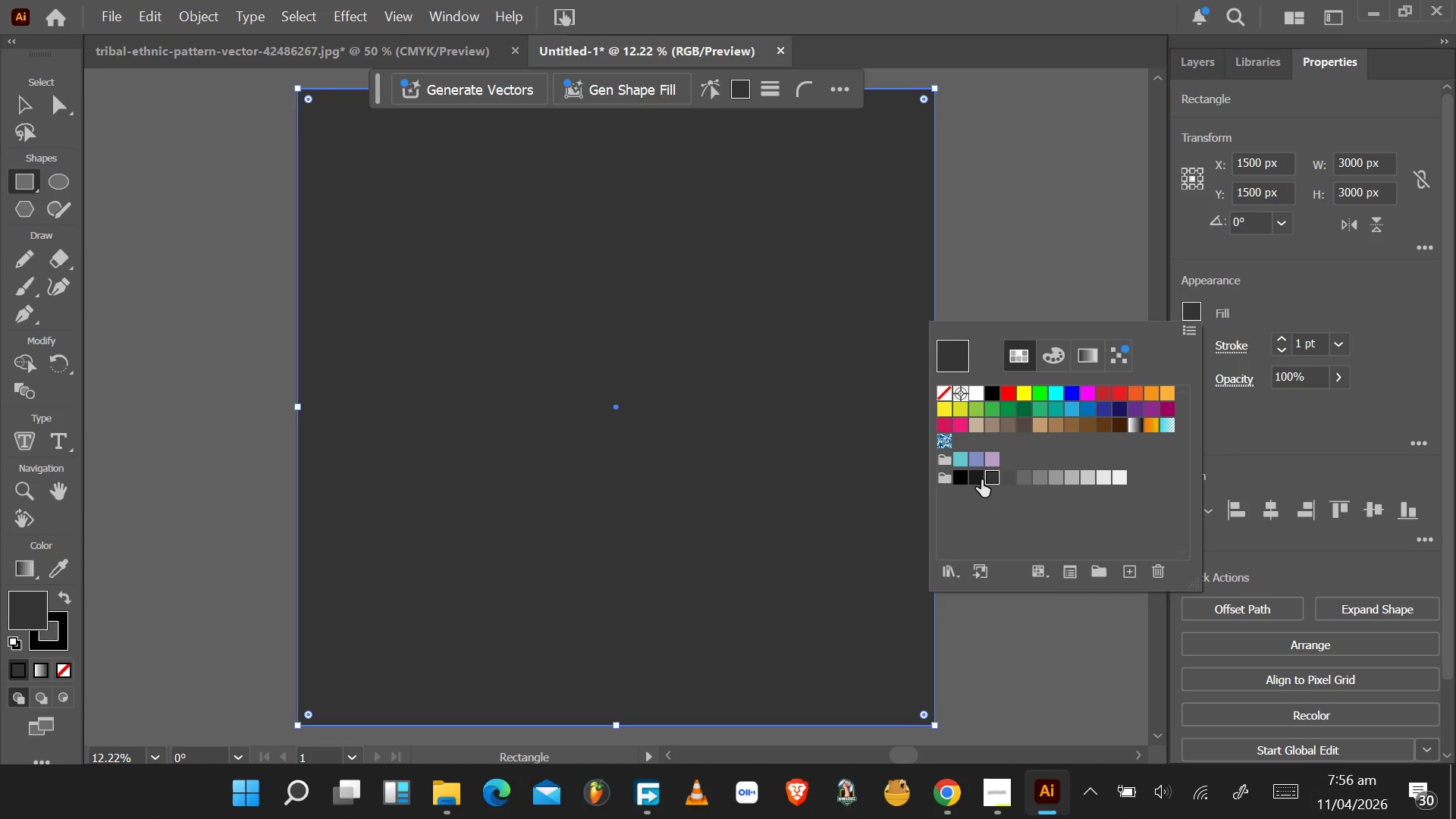 
left_click([974, 480])
 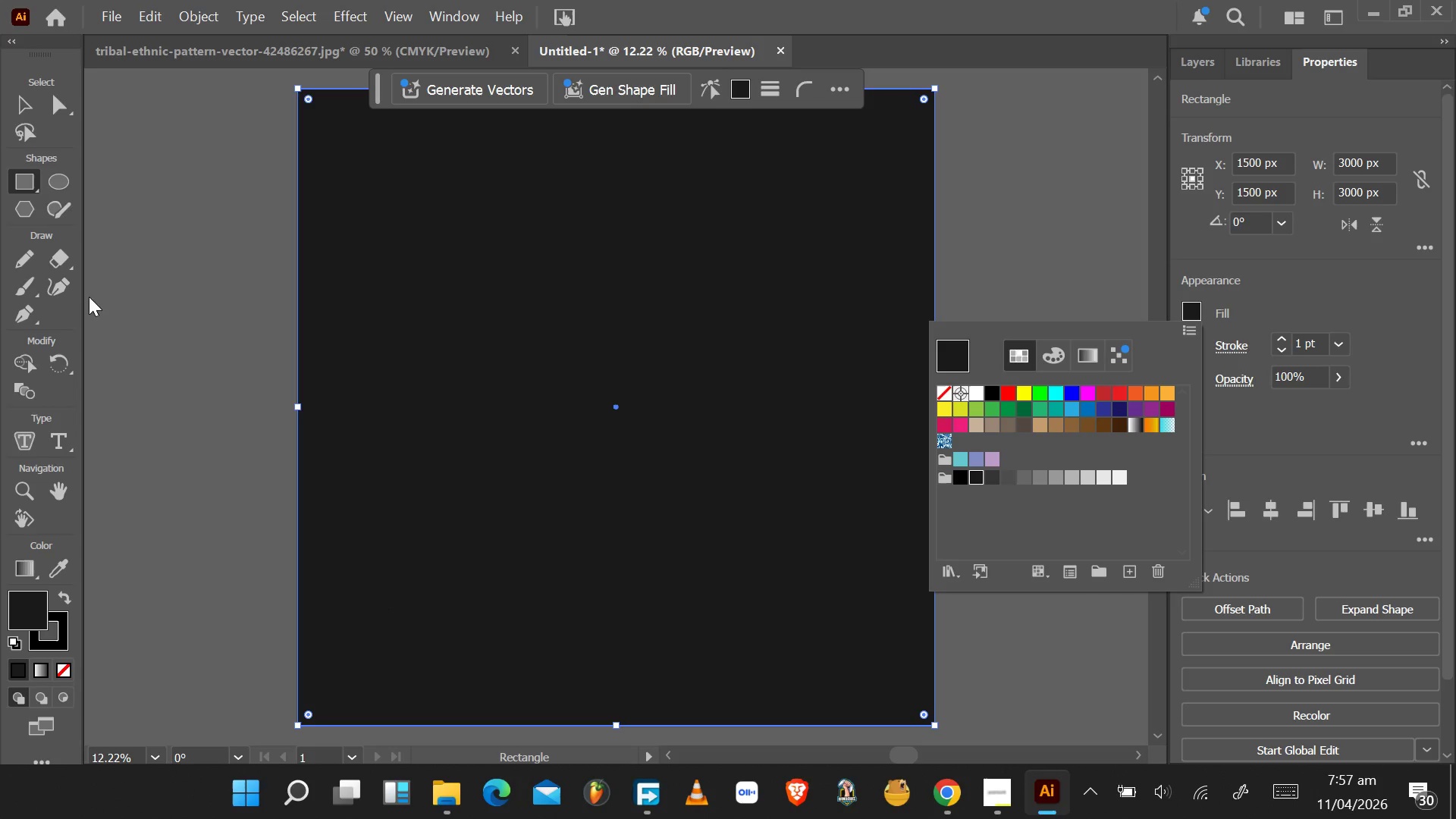 
left_click([57, 180])
 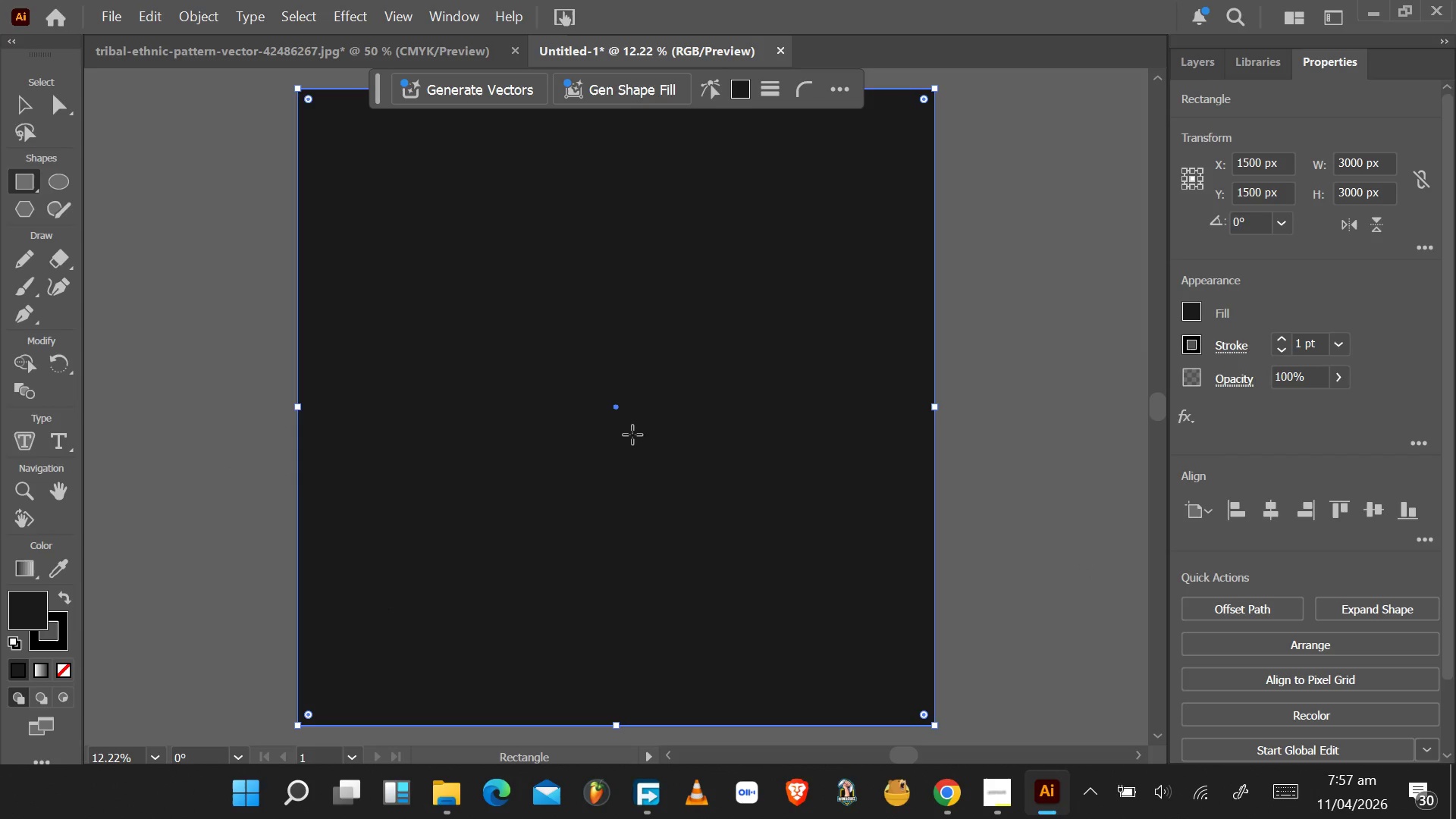 
wait(7.08)
 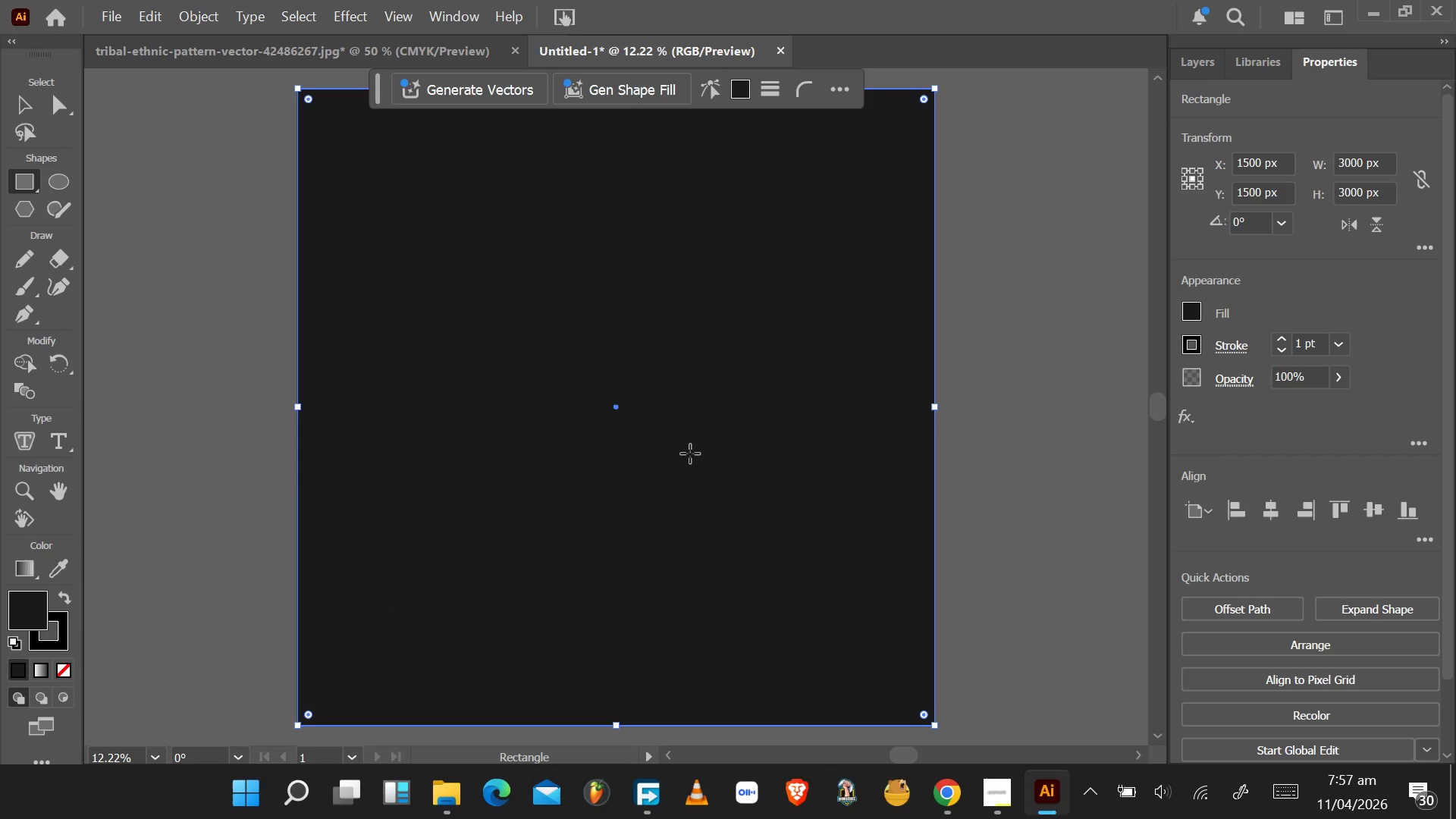 
hold_key(key=ShiftLeft, duration=1.5)
left_click_drag(start_coordinate=[507, 281], to_coordinate=[711, 485])
 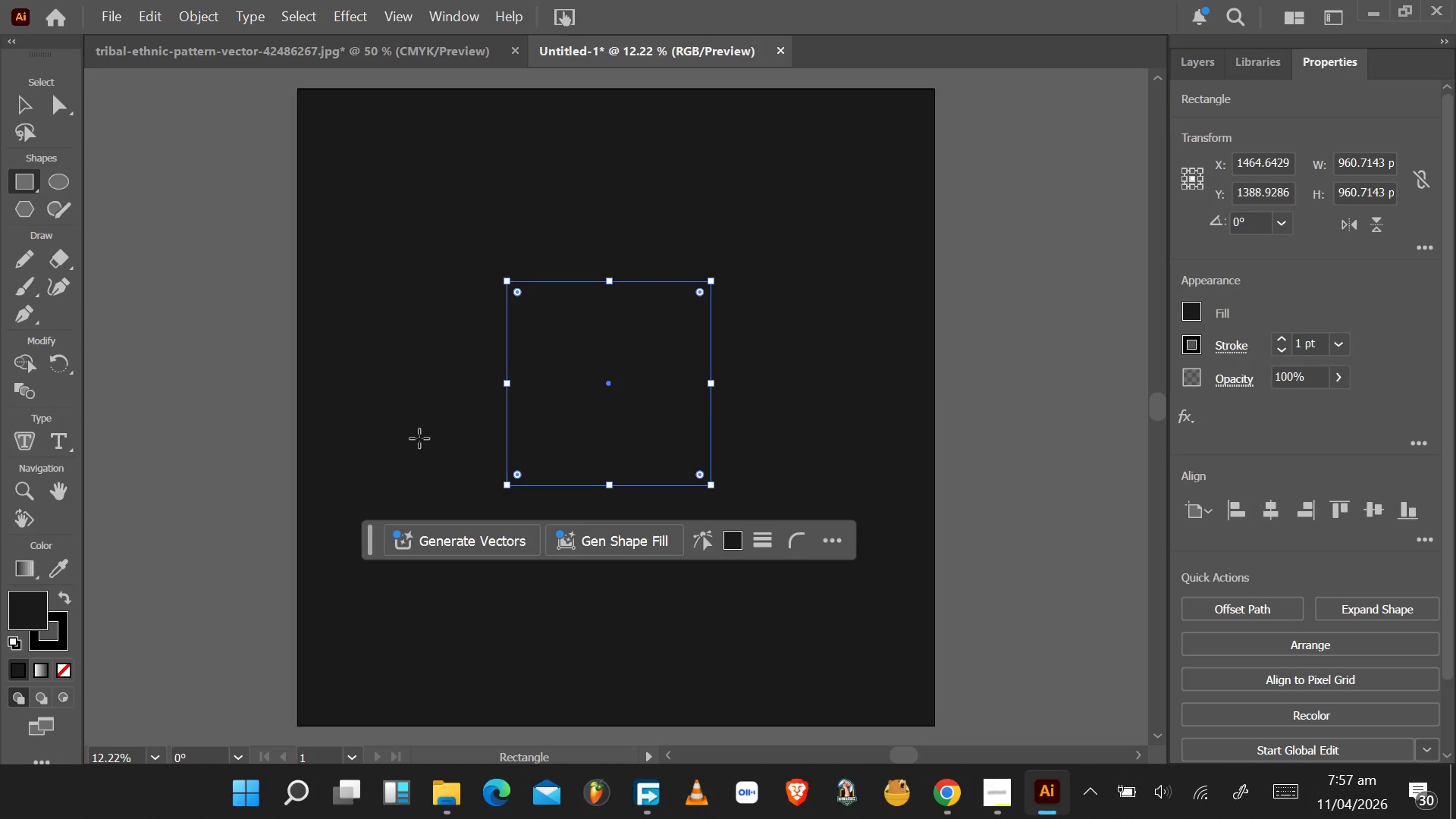 
hold_key(key=ShiftLeft, duration=0.94)
 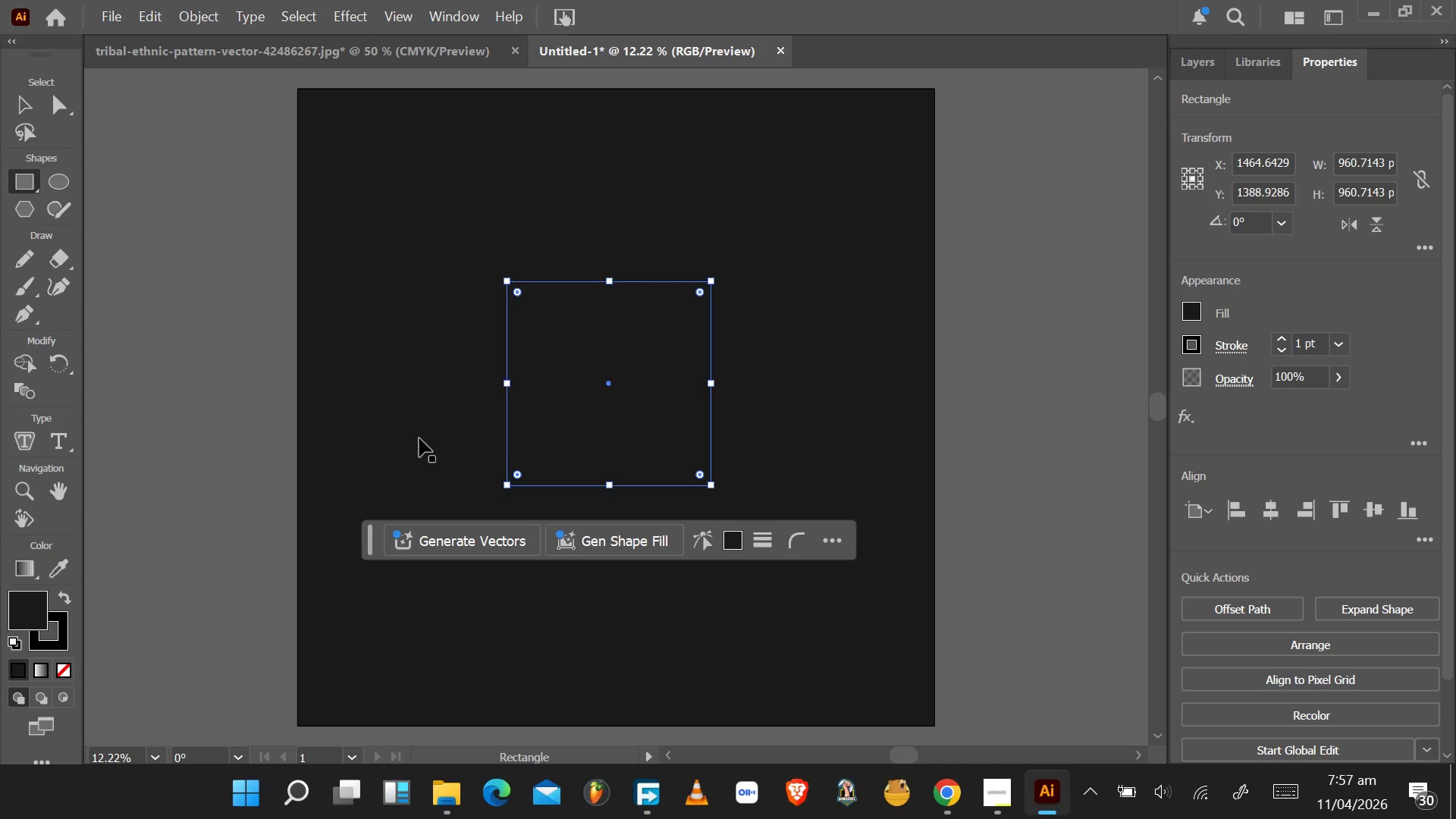 
key(Control+Z)
 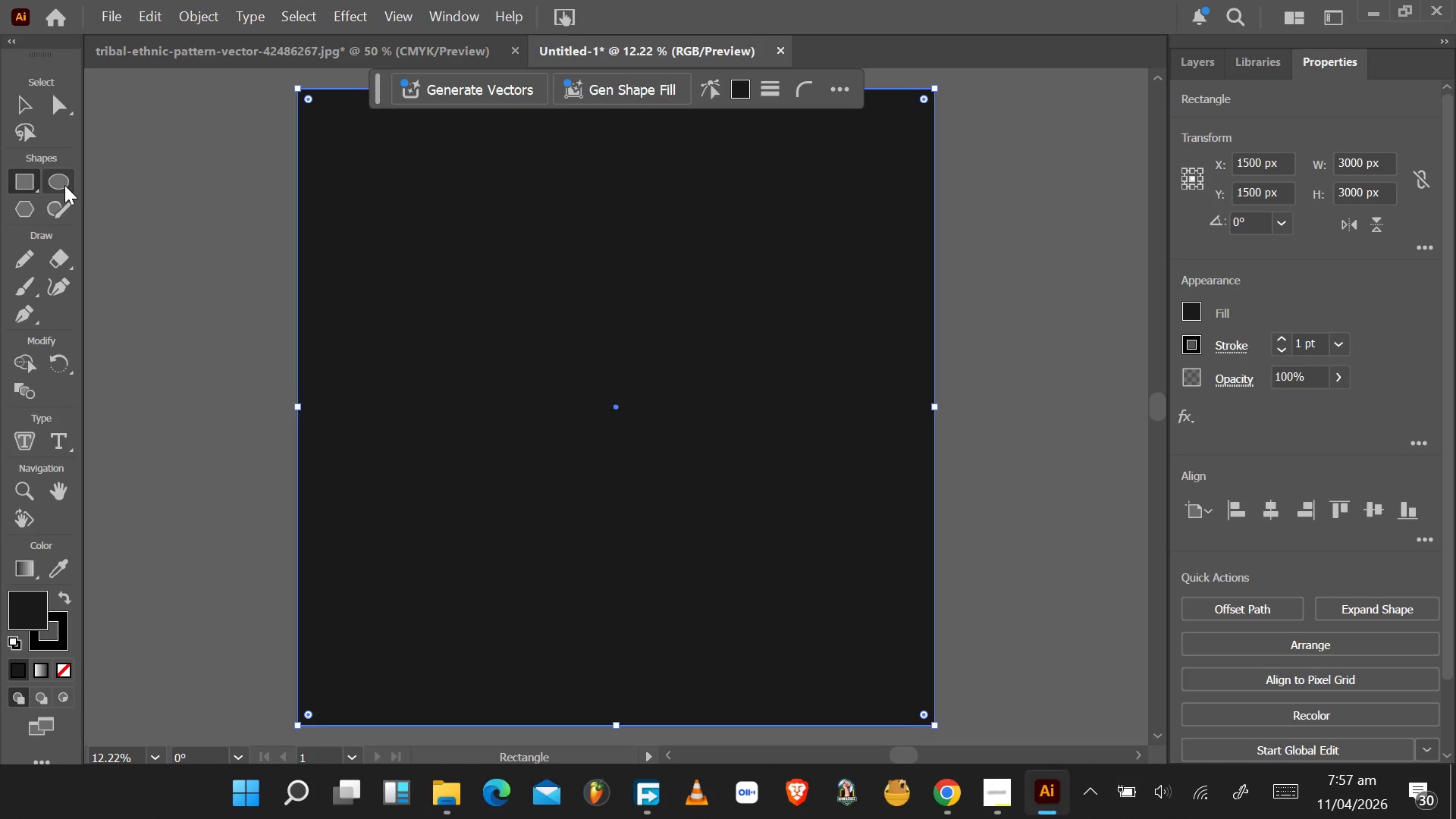 
left_click([64, 186])
 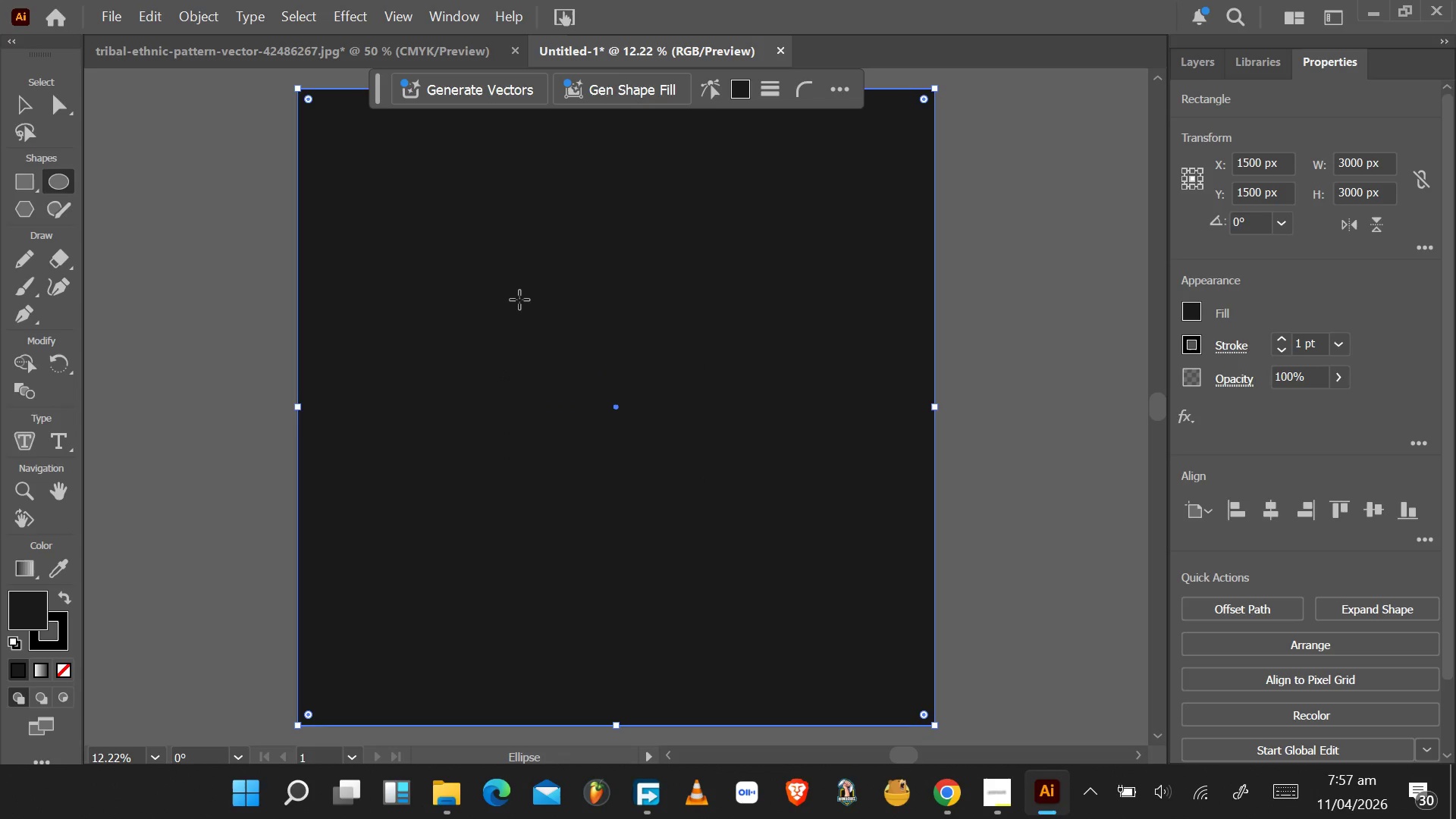 
hold_key(key=ShiftLeft, duration=1.5)
left_click_drag(start_coordinate=[513, 266], to_coordinate=[804, 636])
 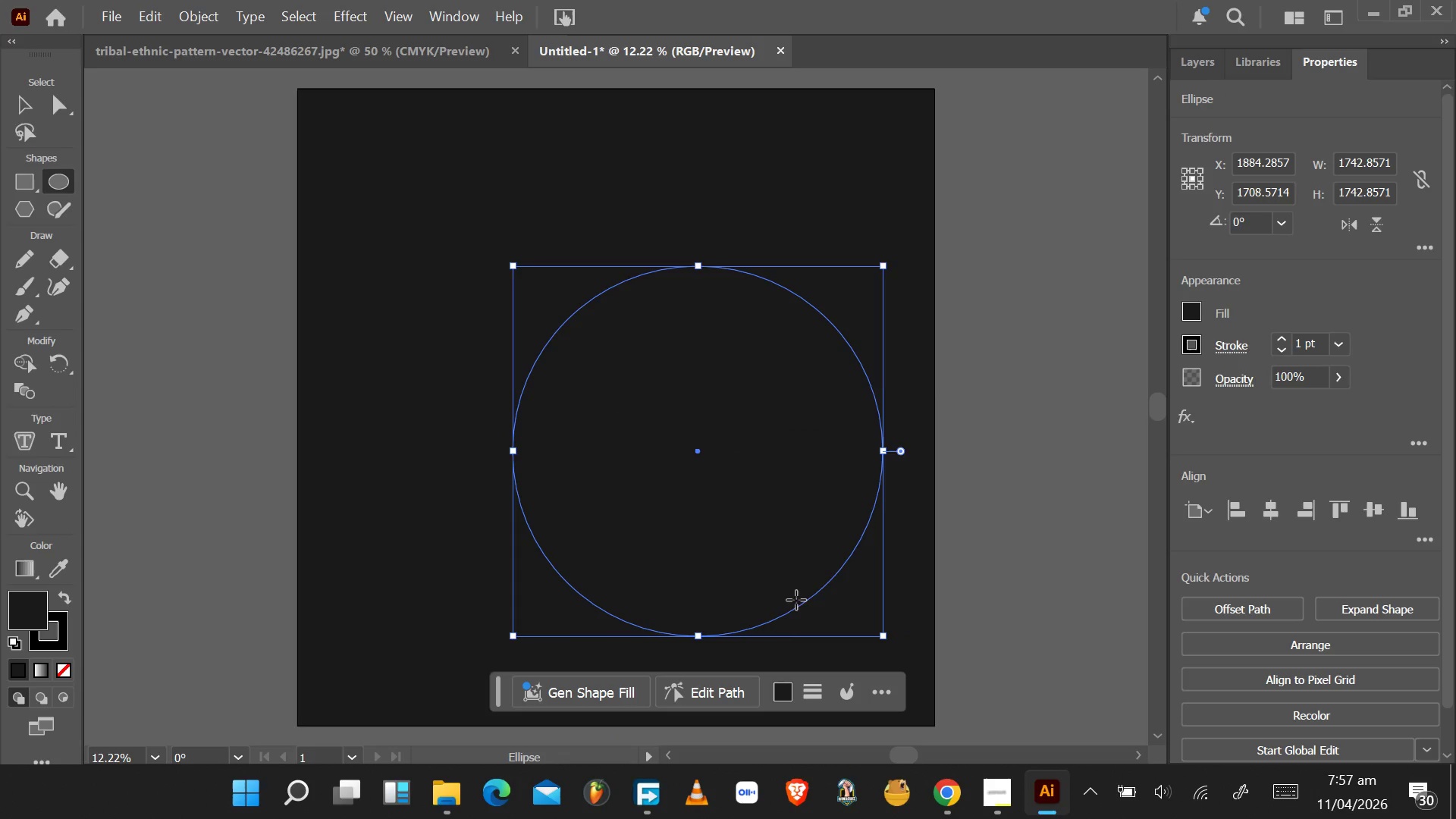 
hold_key(key=ShiftLeft, duration=1.53)
 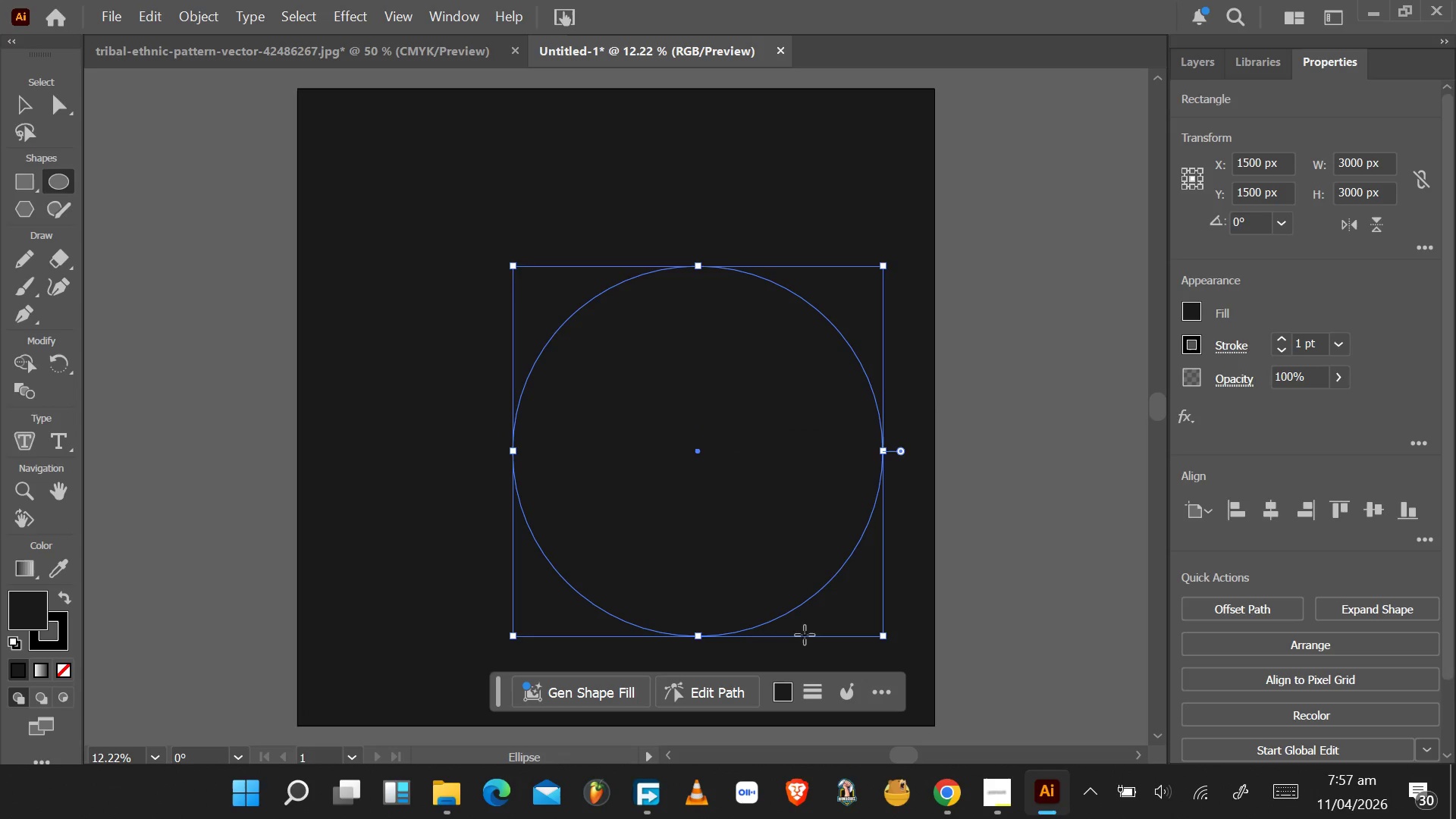 
key(Shift+ShiftLeft)